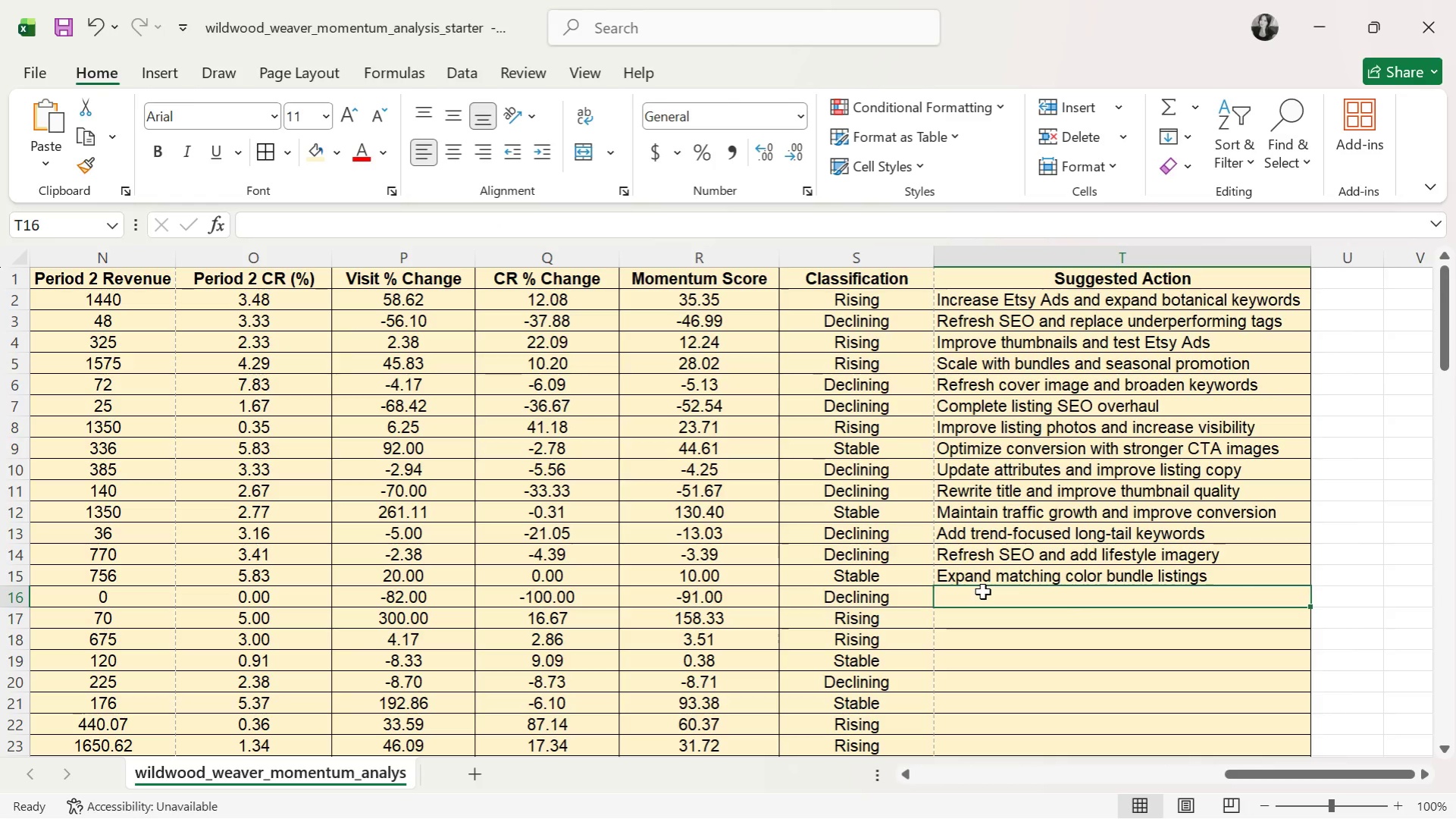 
wait(26.16)
 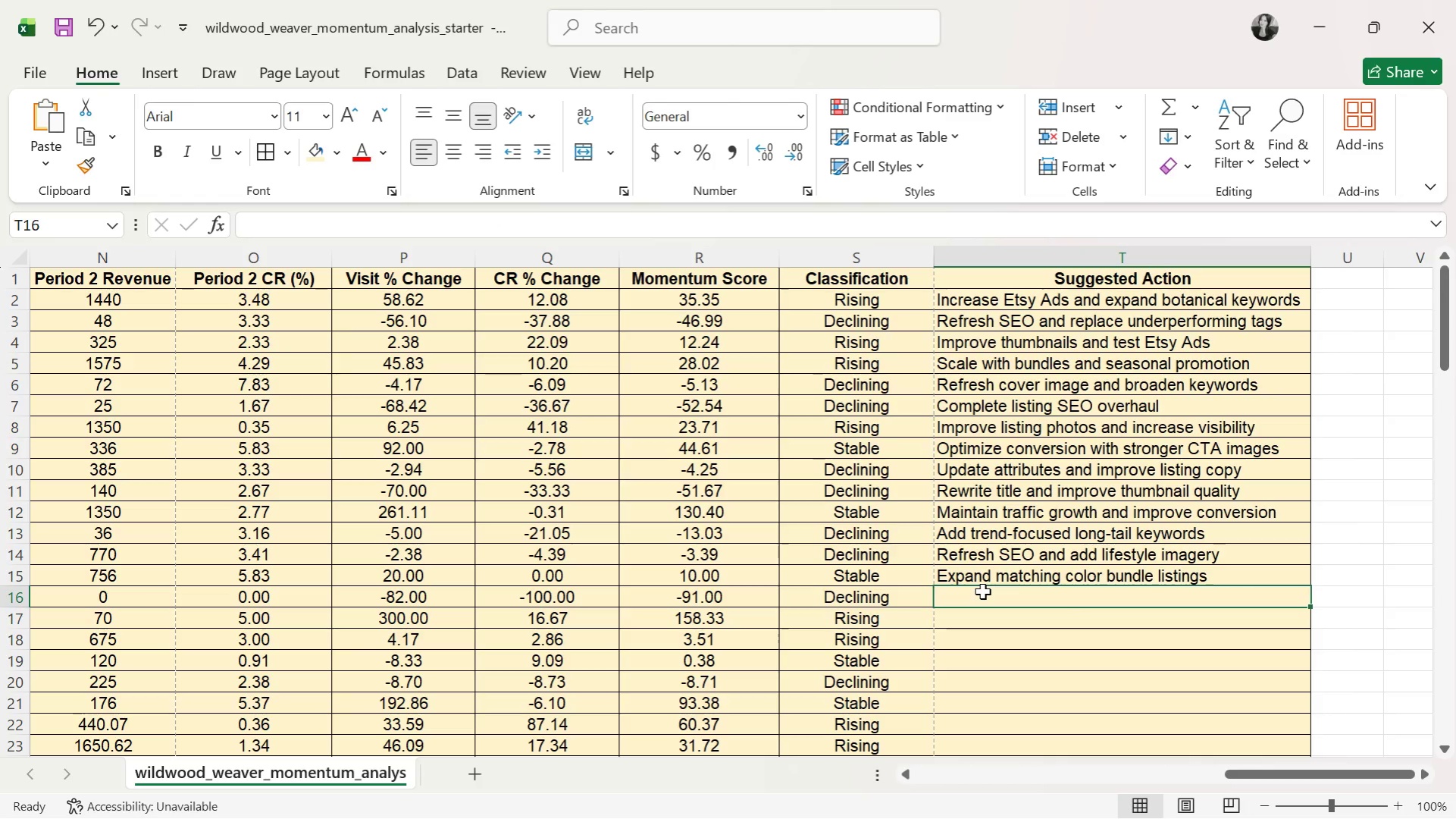 
type(FU)
key(Backspace)
type(ull SEO refresh and reposition as evergreen decpr)
key(Backspace)
key(Backspace)
type(or)
 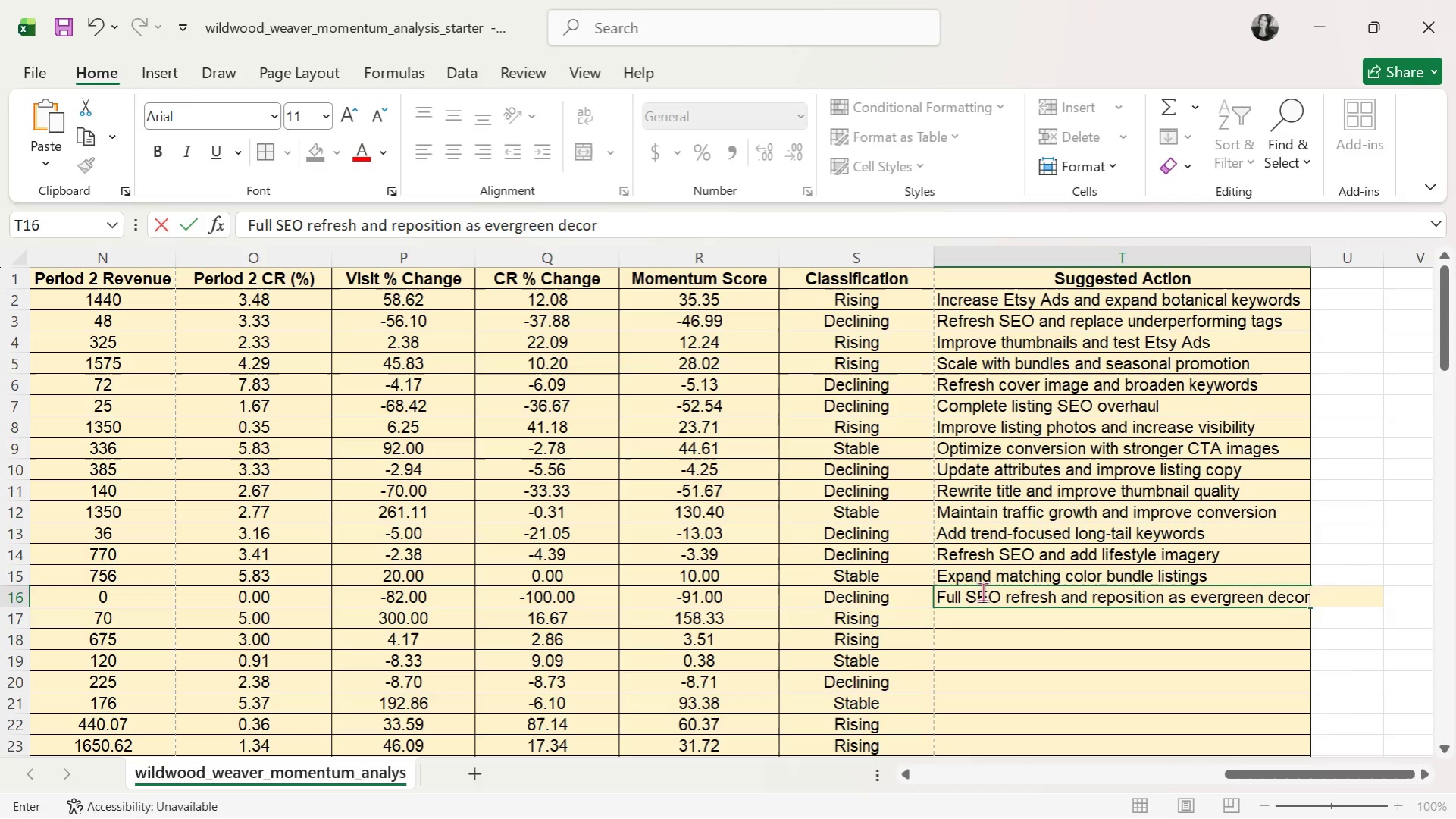 
key(Enter)
 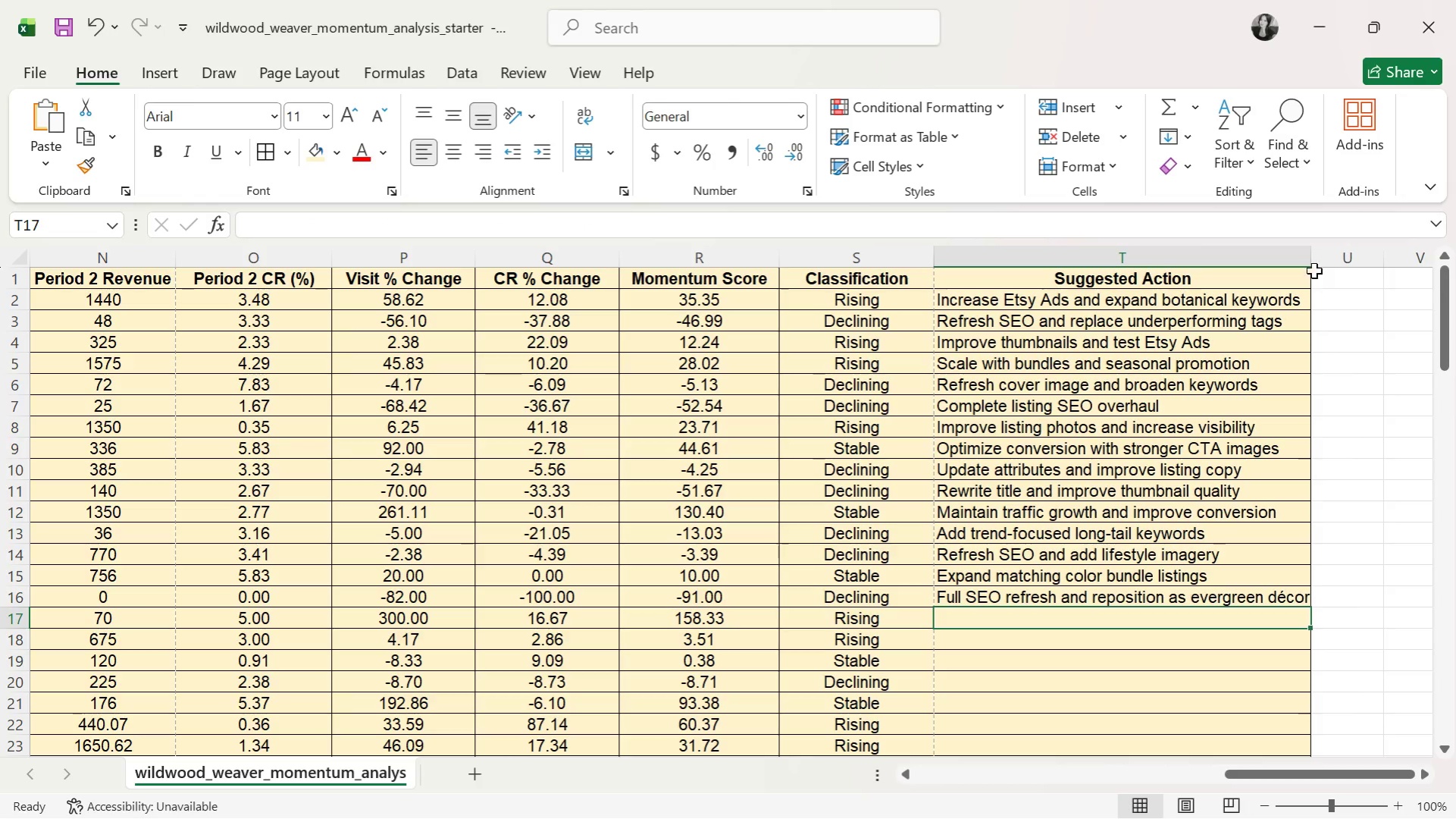 
left_click_drag(start_coordinate=[1312, 259], to_coordinate=[1318, 260])
 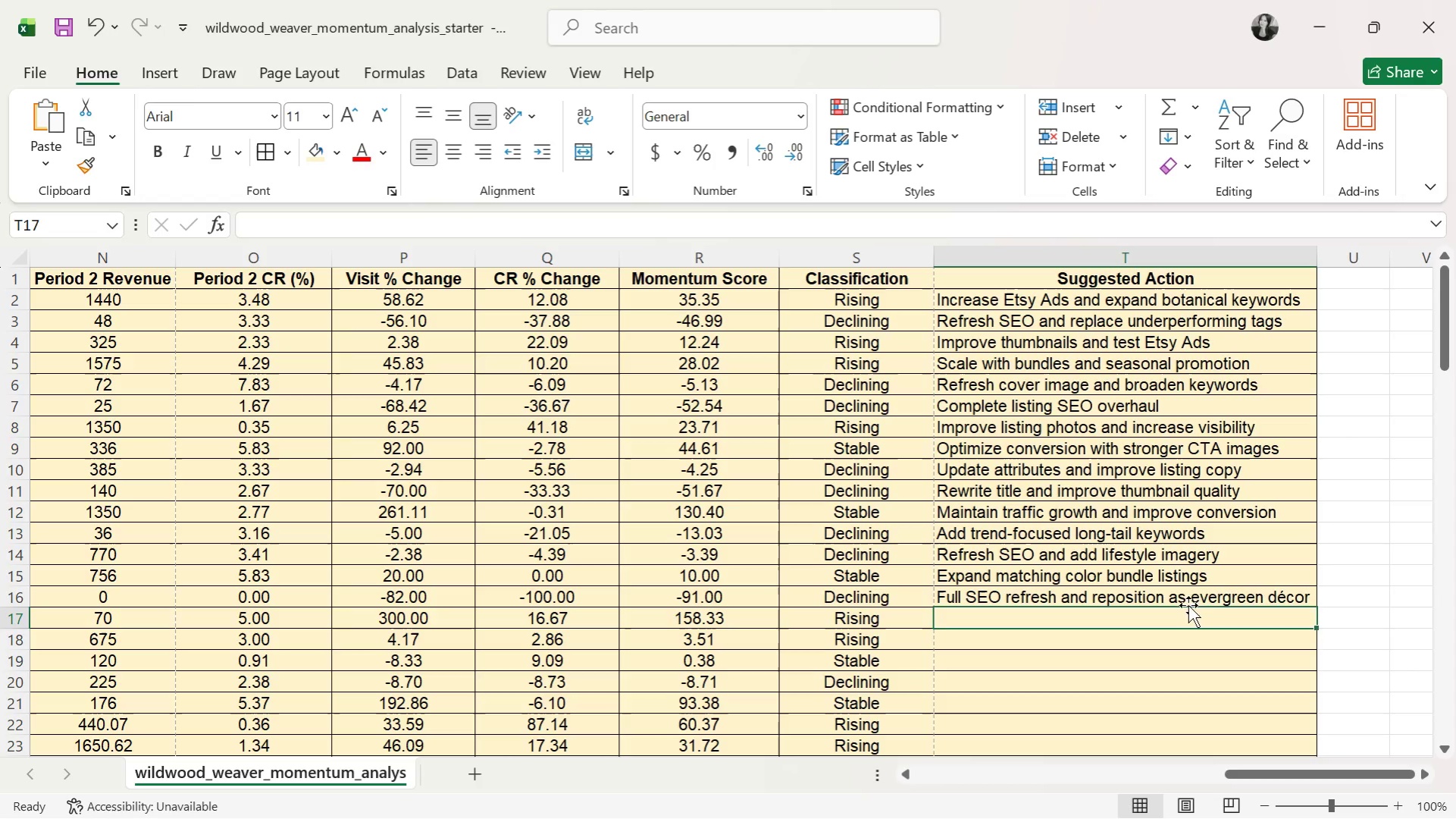 
left_click([1188, 600])
 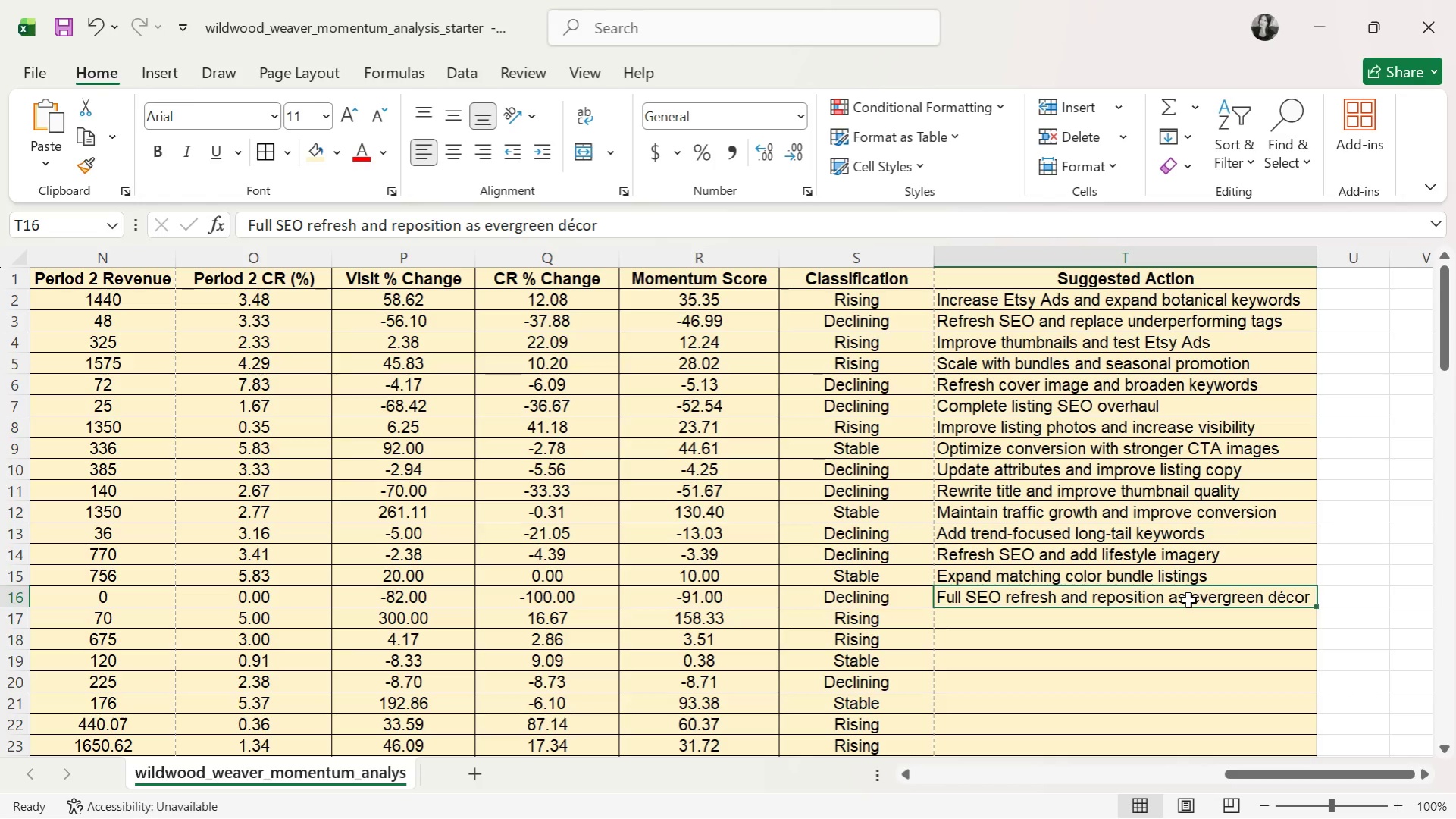 
wait(5.39)
 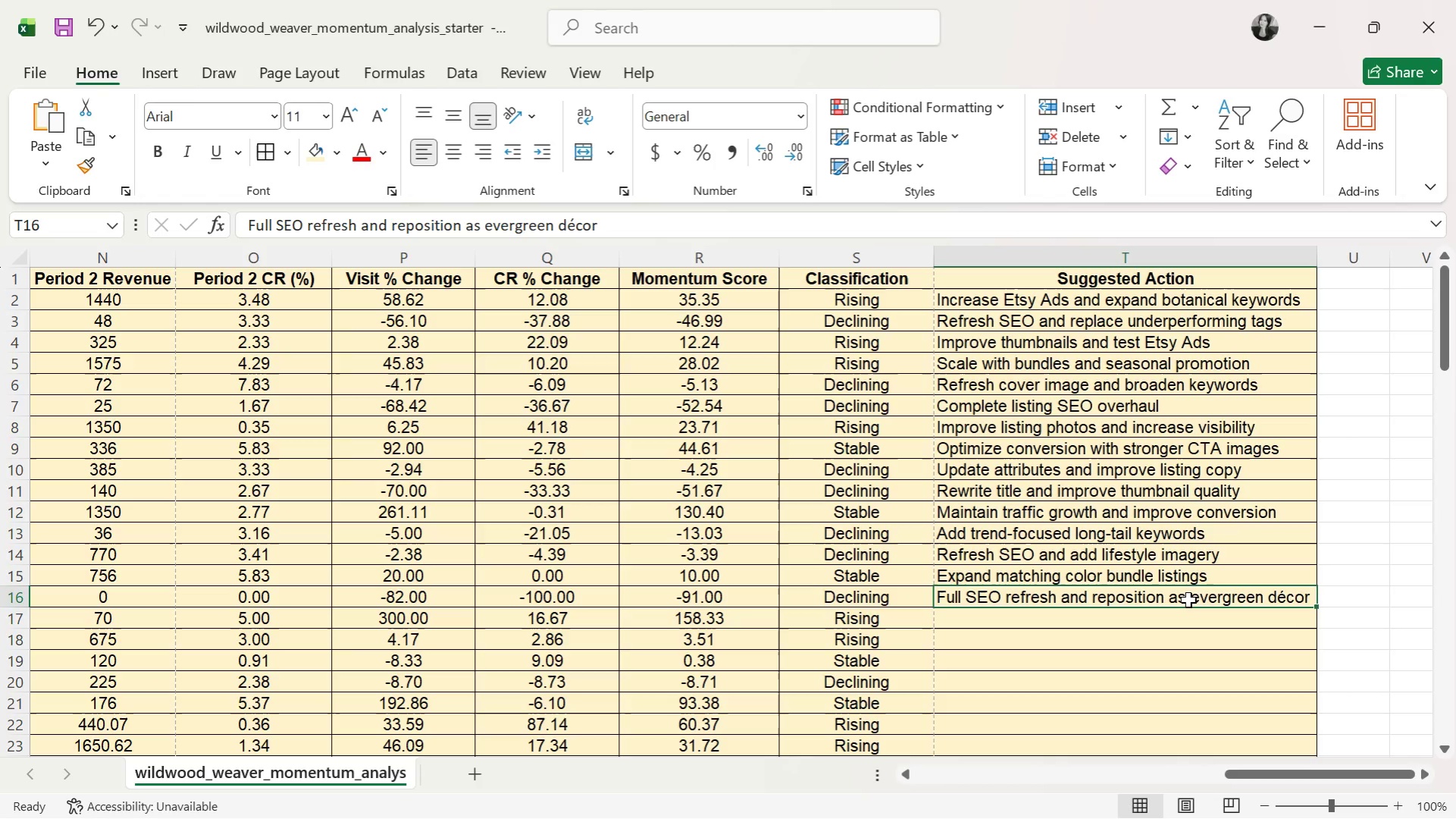 
scroll: coordinate [1186, 602], scroll_direction: down, amount: 2.0
 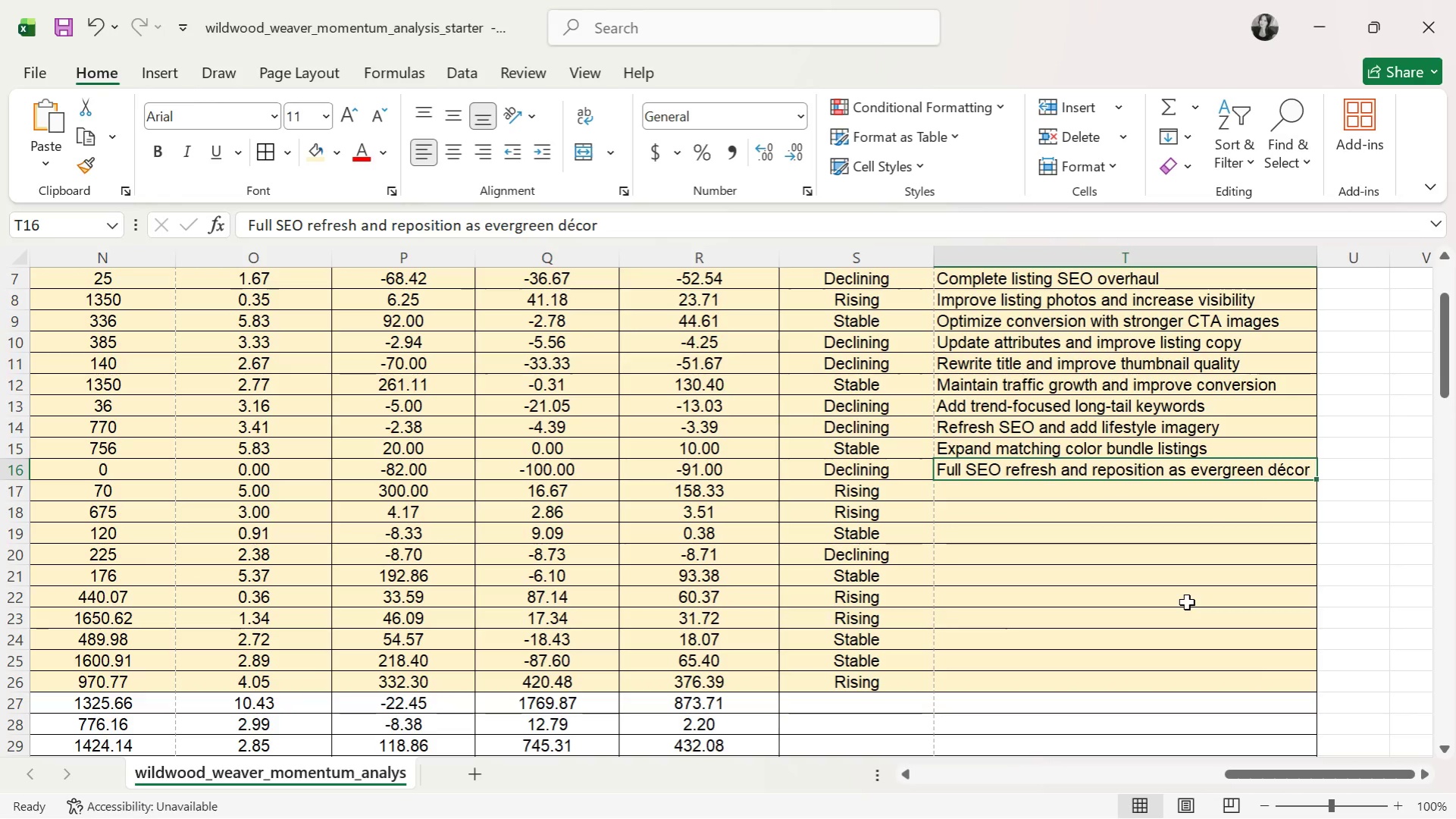 
wait(19.26)
 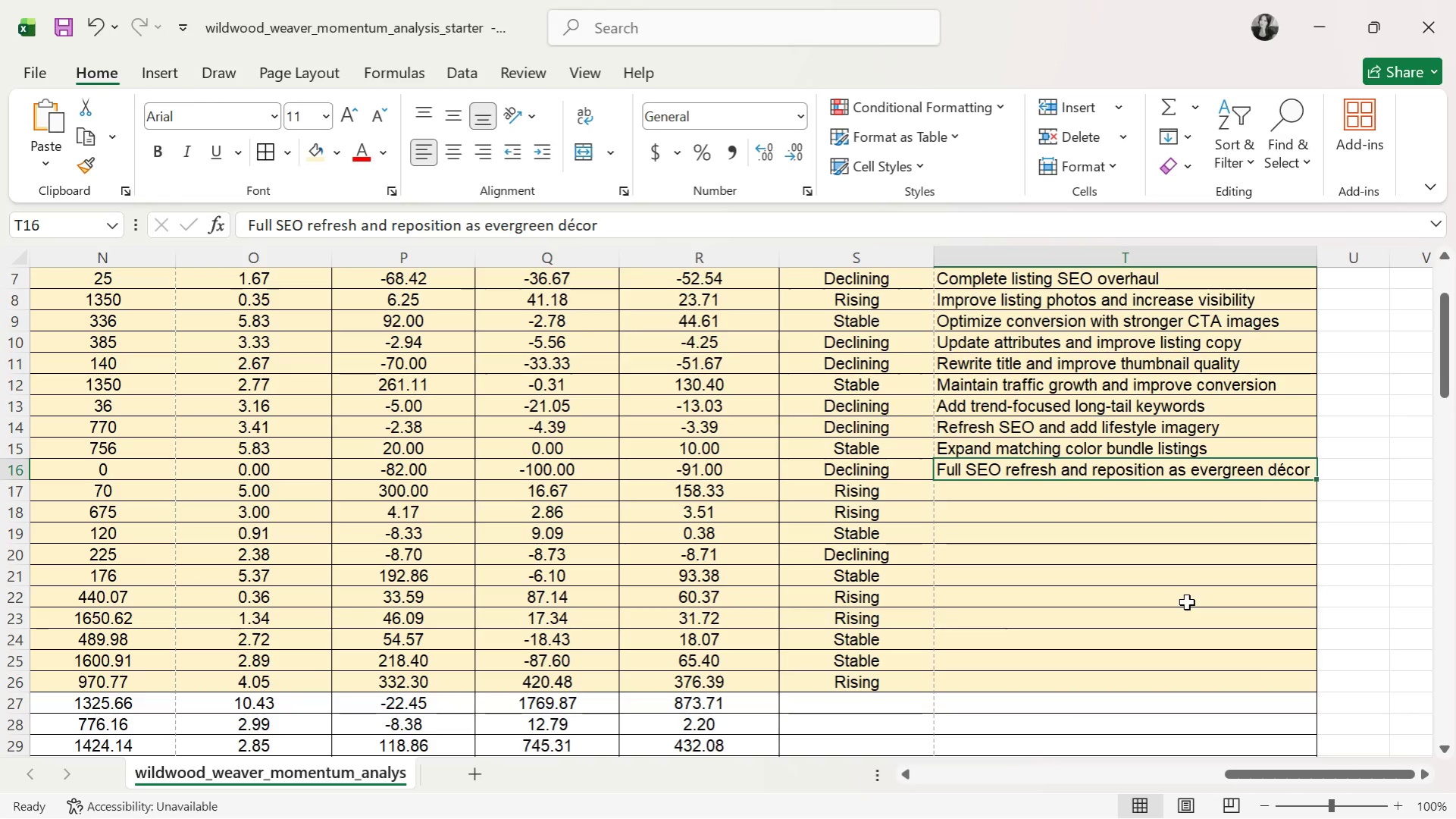 
key(ArrowUp)
 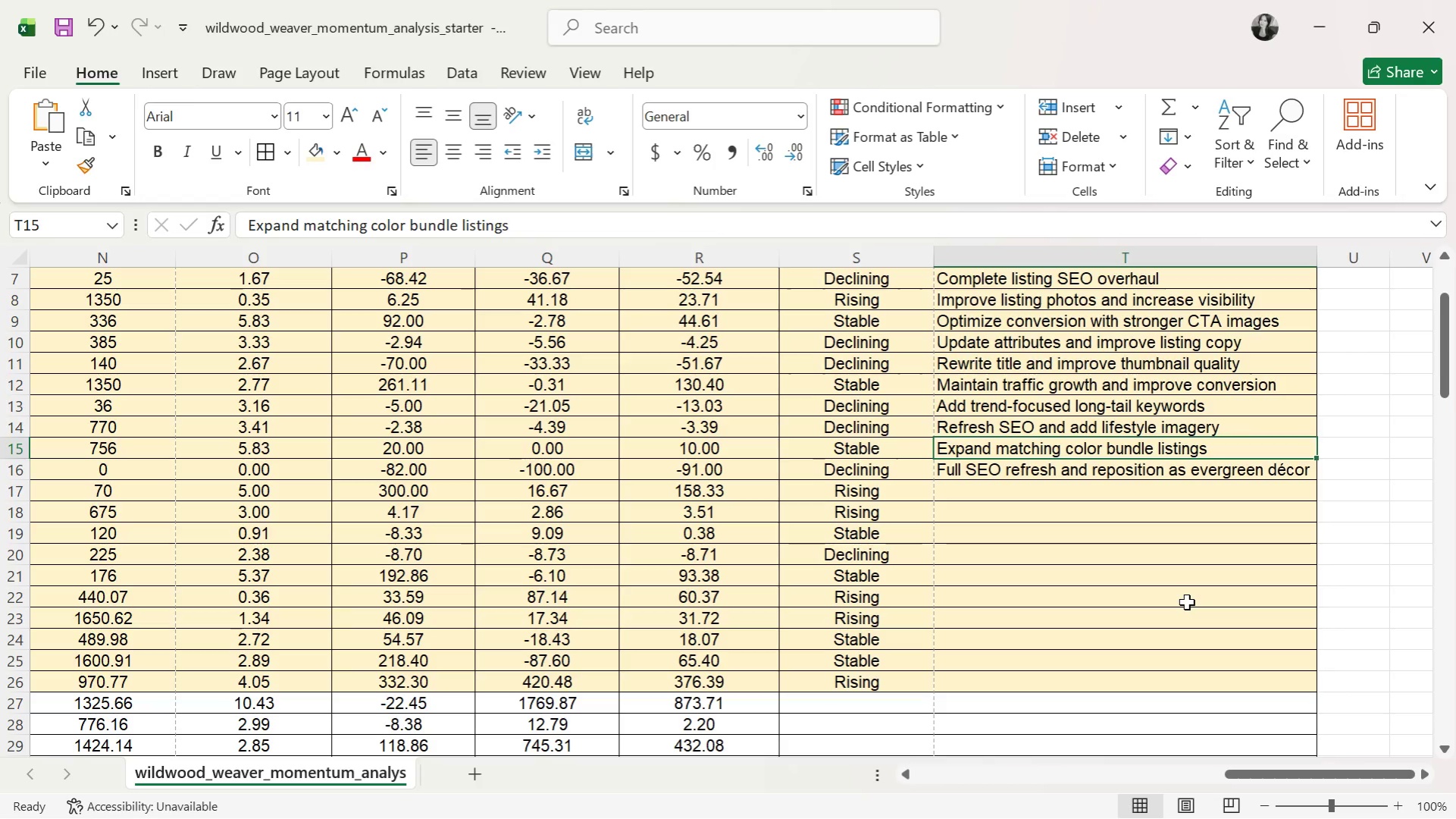 
key(ArrowDown)
 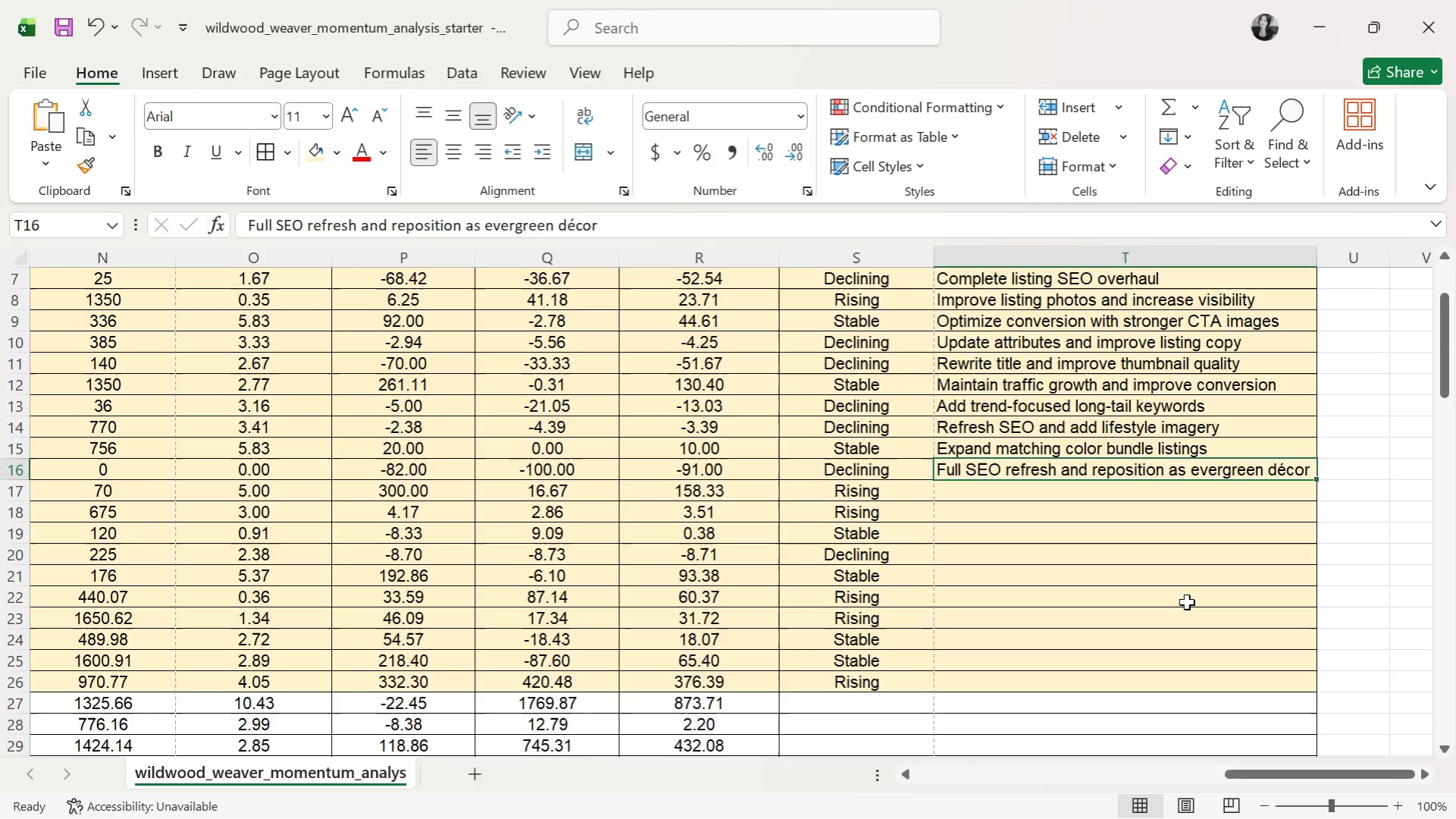 
wait(8.88)
 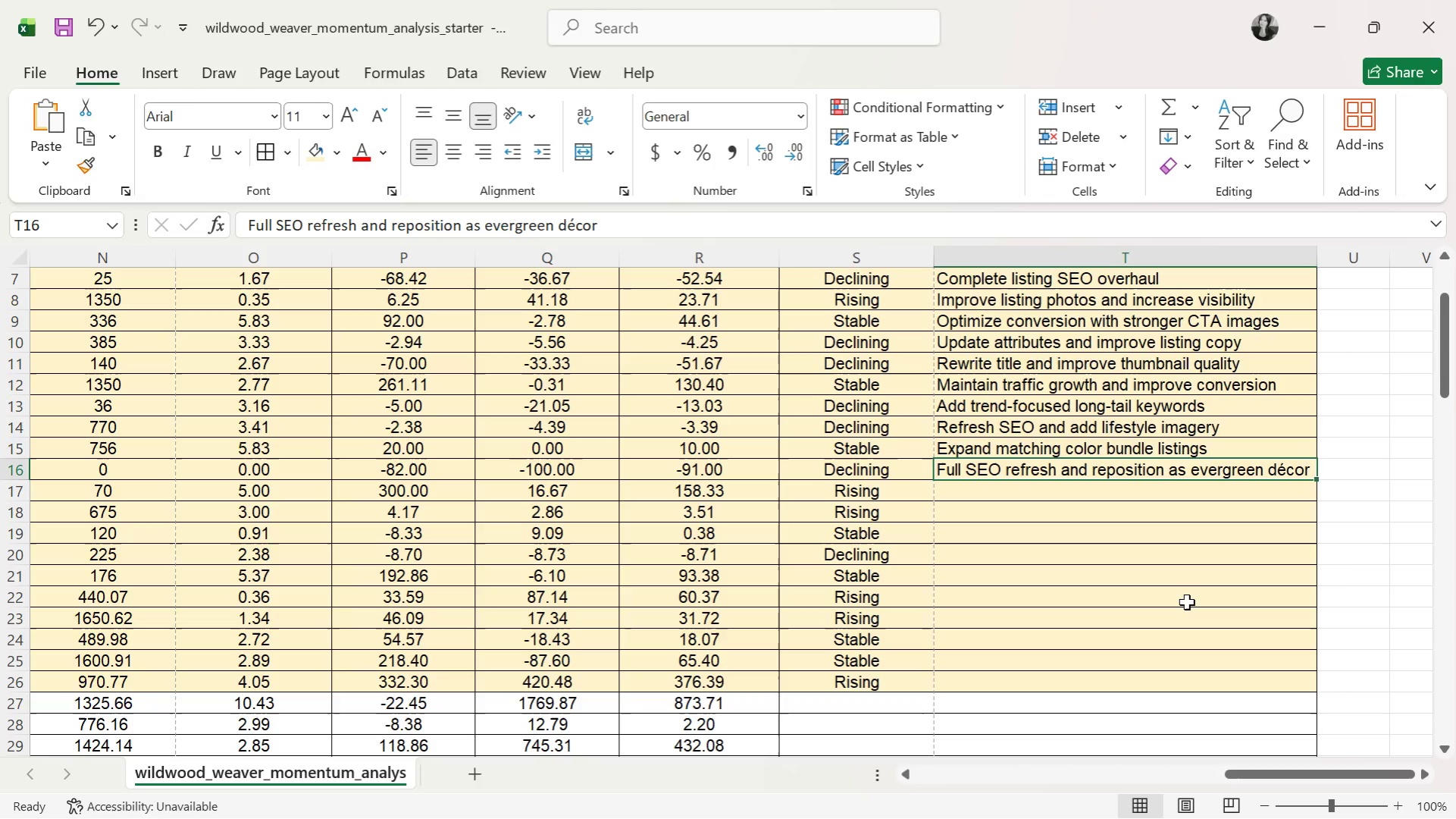 
key(ArrowDown)
 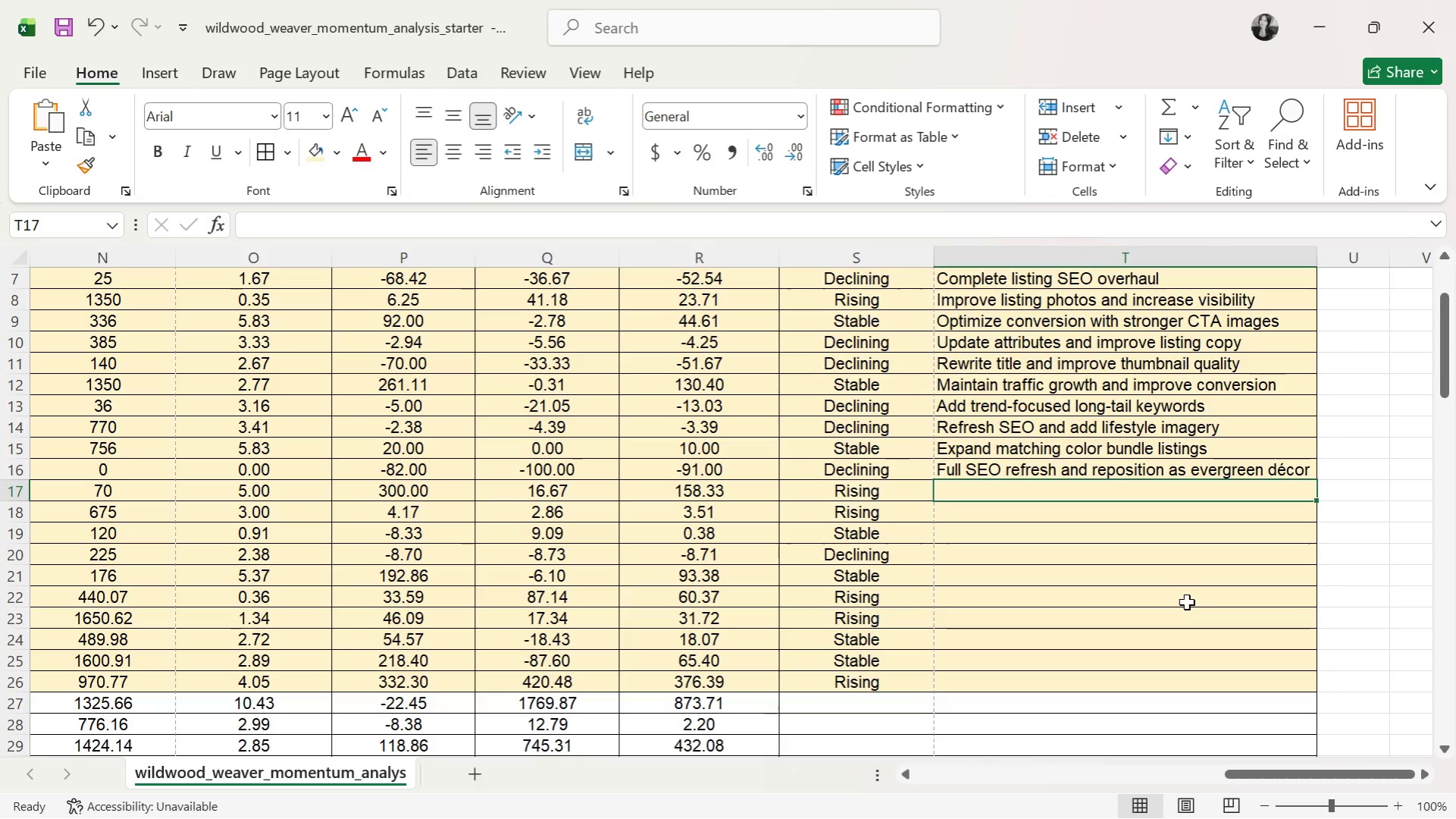 
type(Scale aggressively e)
key(Backspace)
type(with Etsy Ads)
 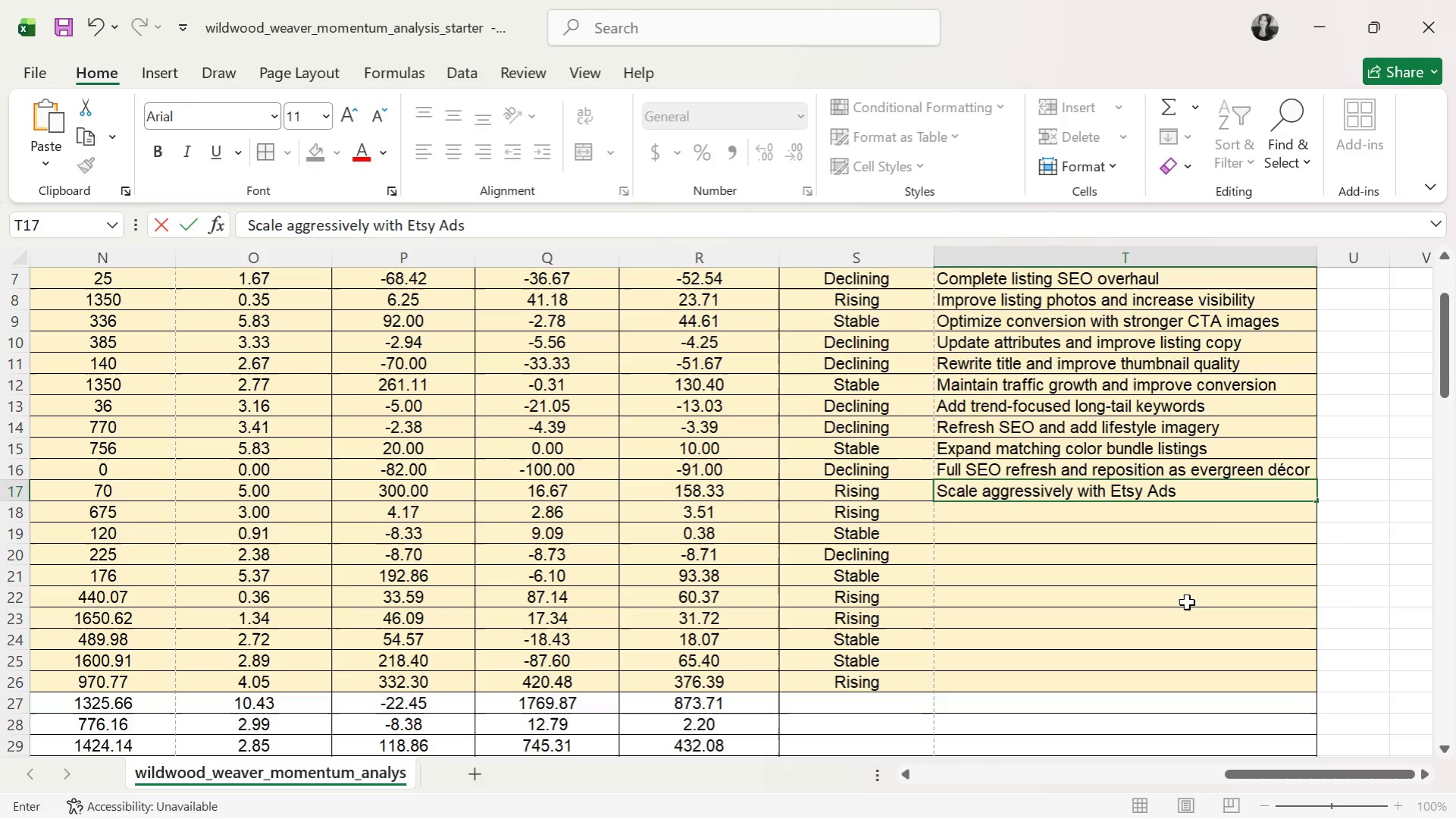 
key(Enter)
 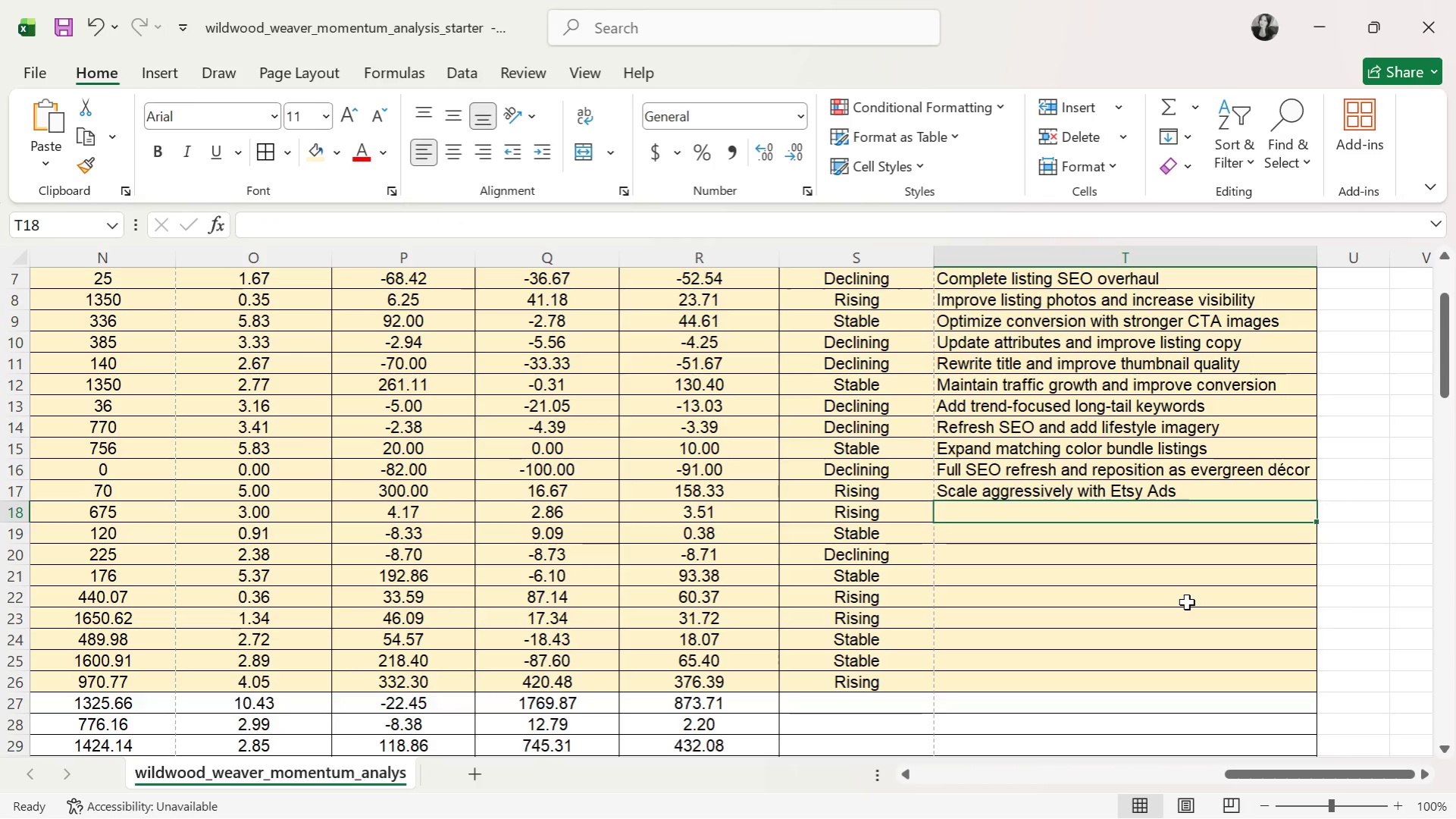 
key(ArrowUp)
 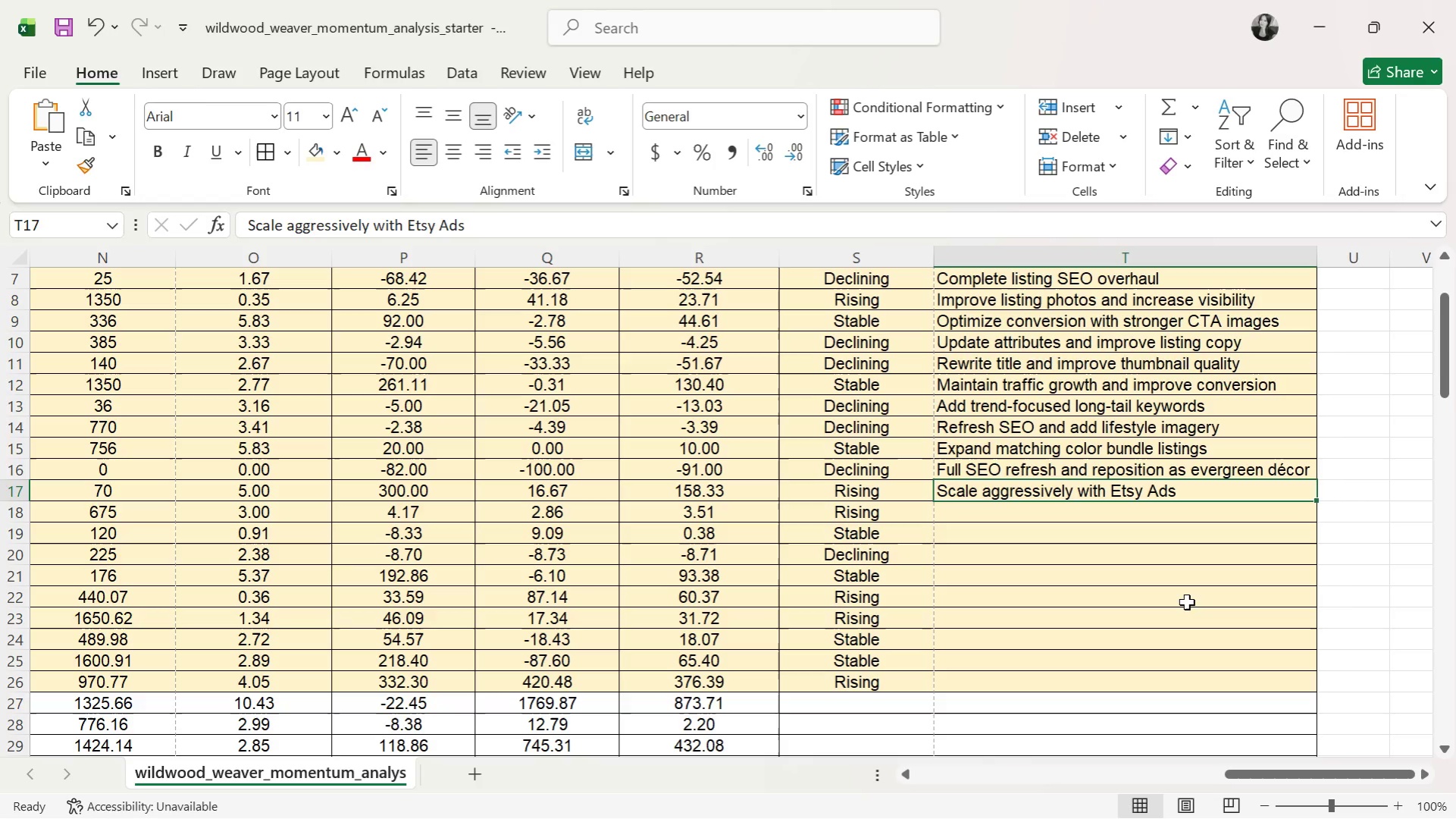 
wait(5.69)
 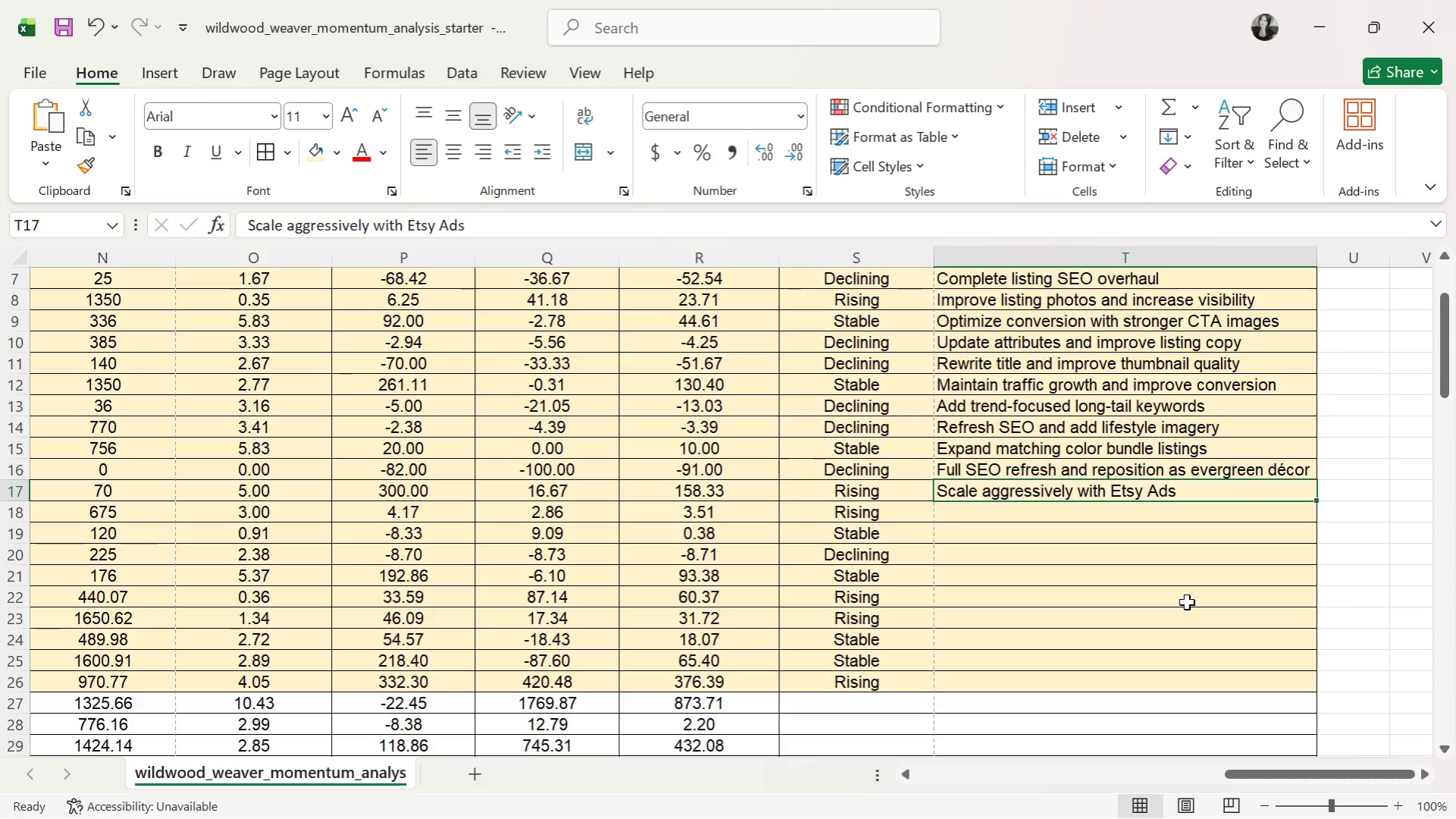 
key(ArrowDown)
 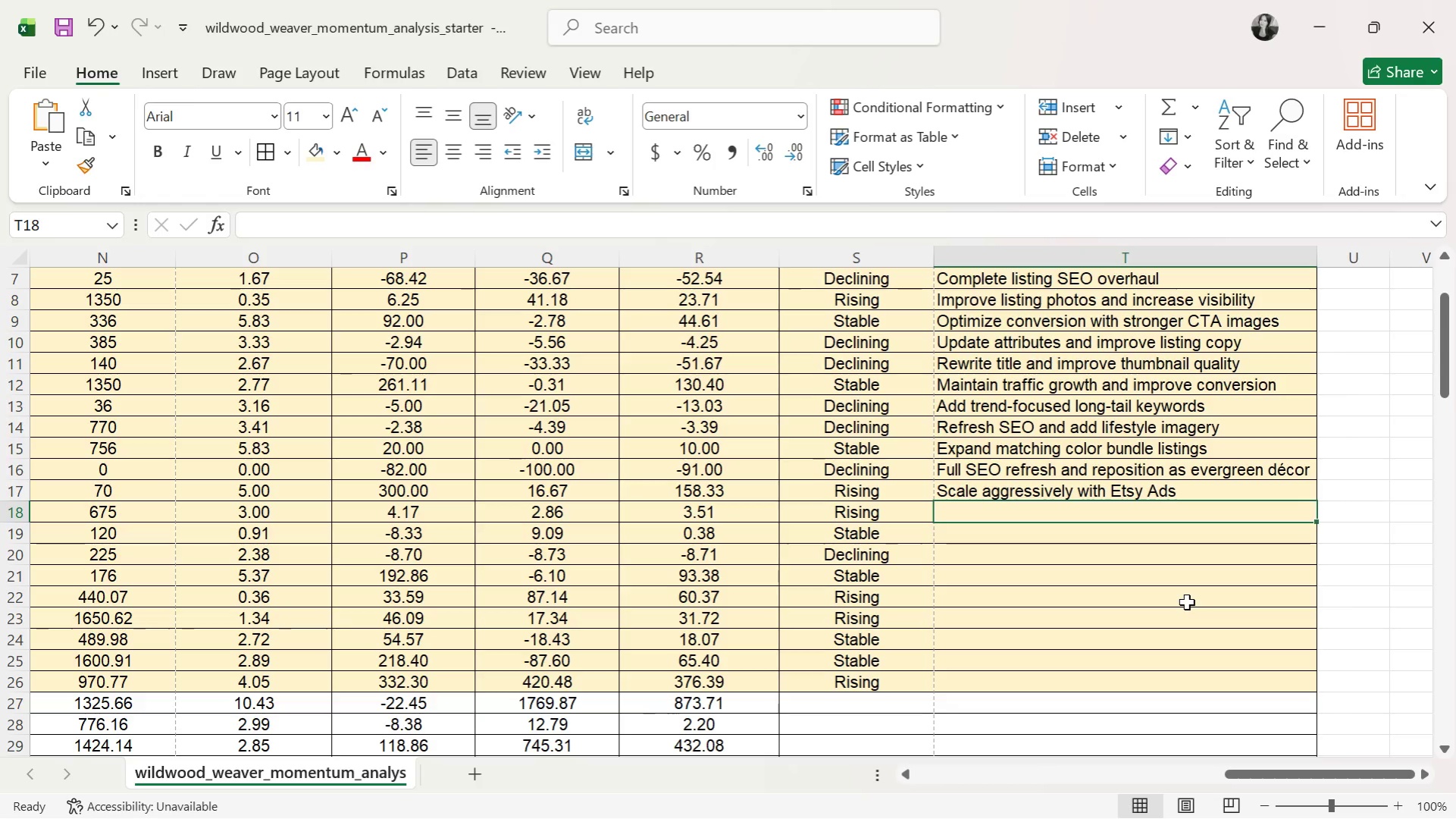 
type(Add personalization )
 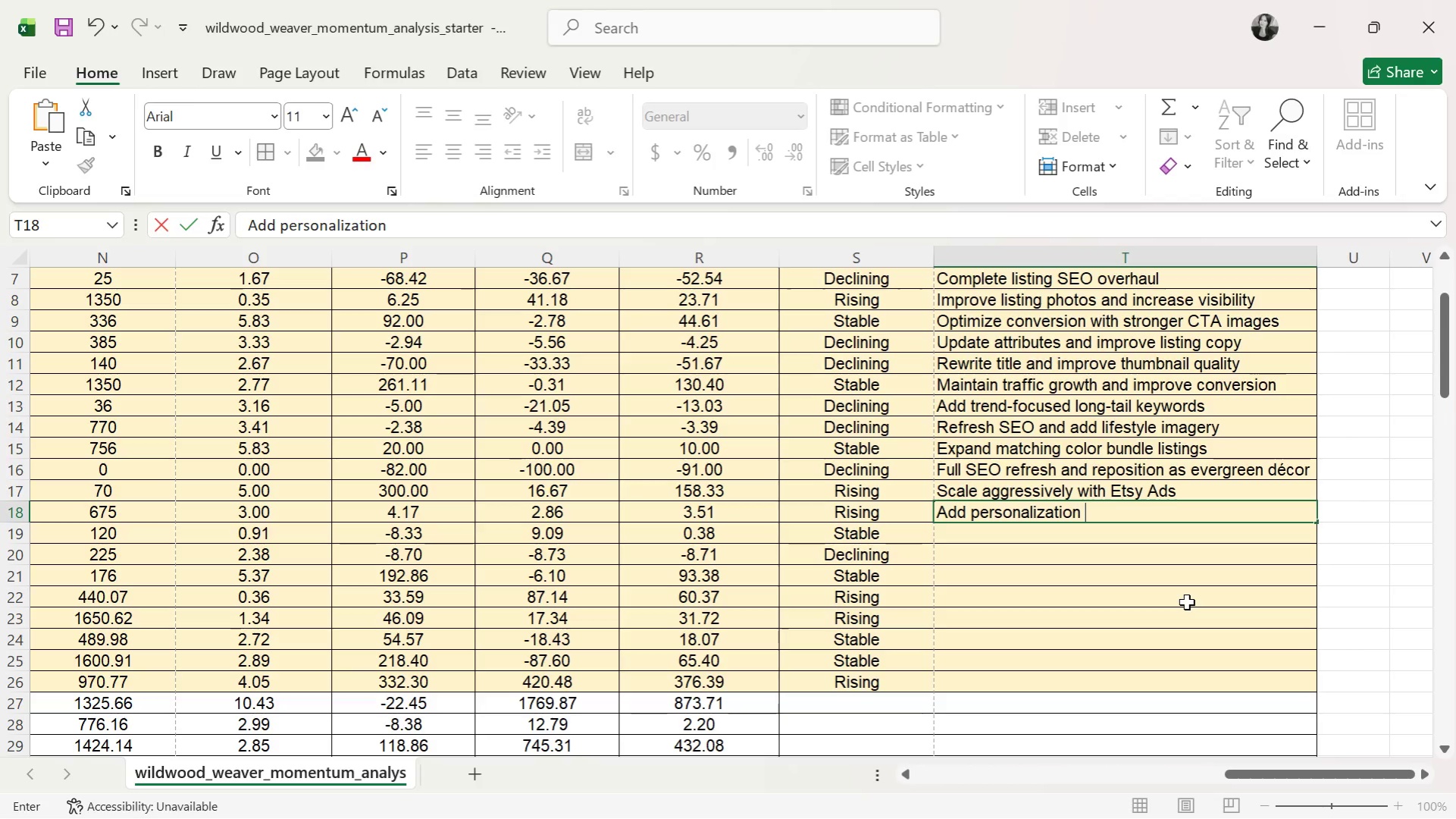 
wait(5.25)
 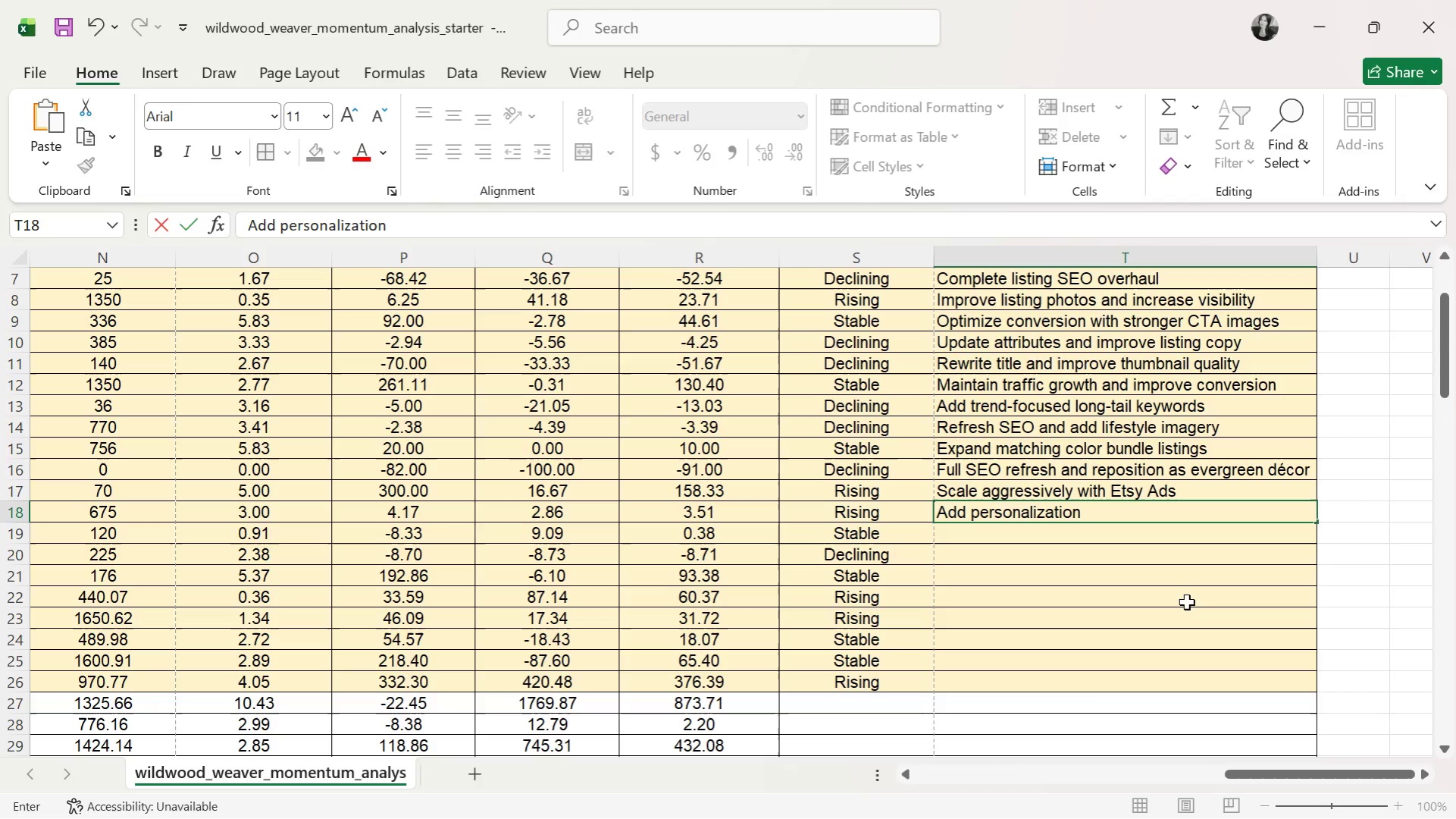 
type(and bundle options)
 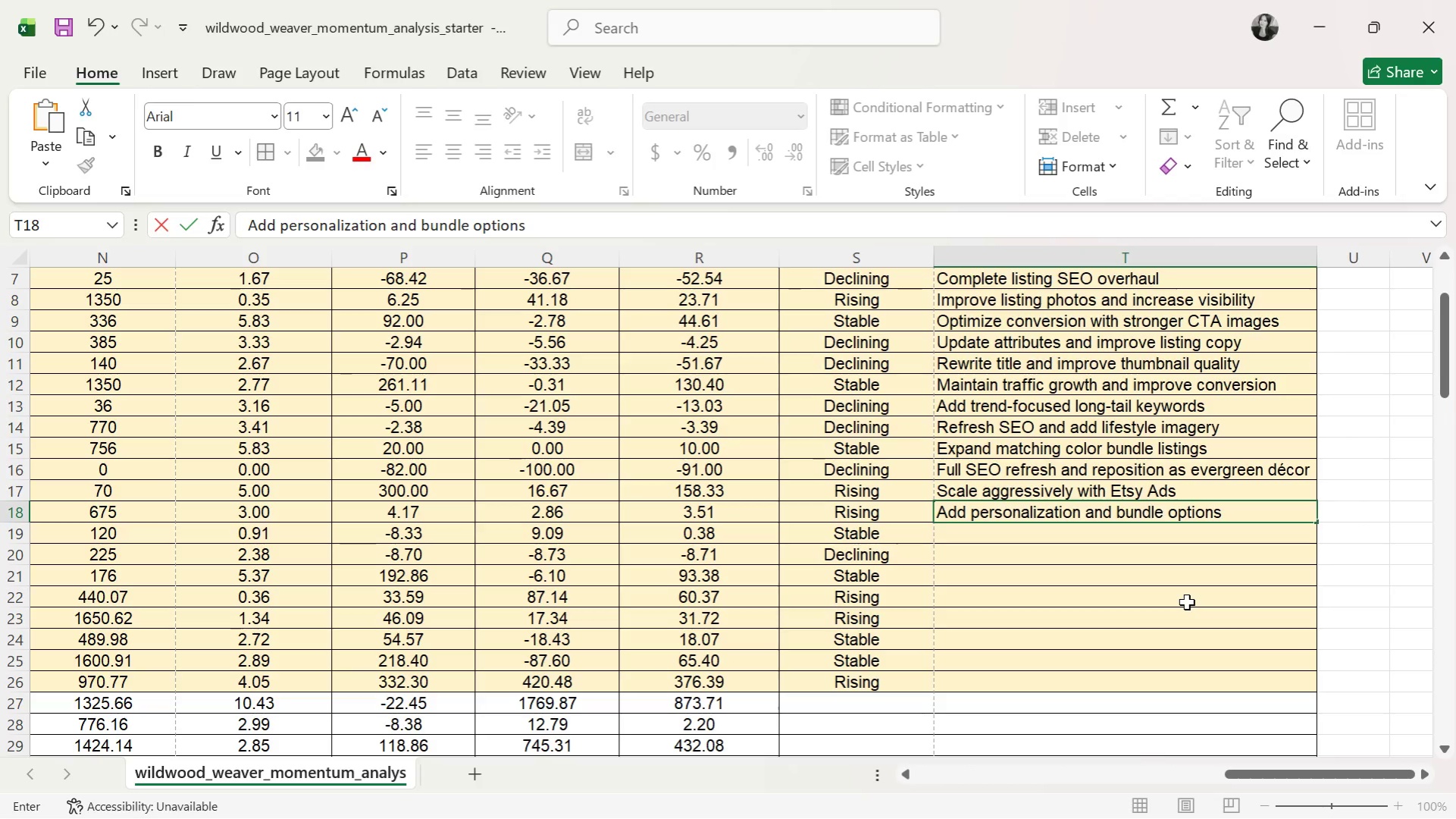 
key(Enter)
 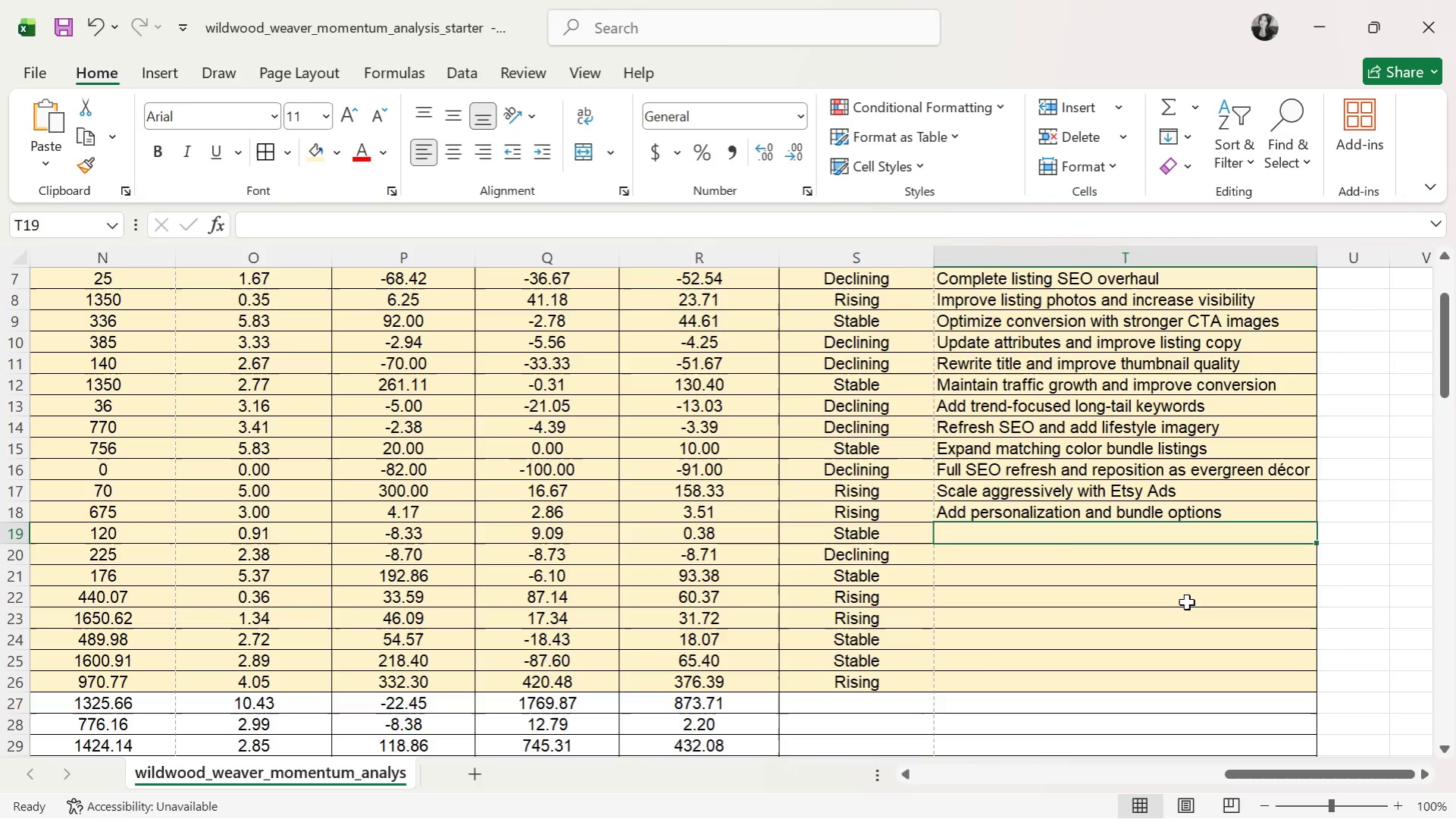 
wait(5.36)
 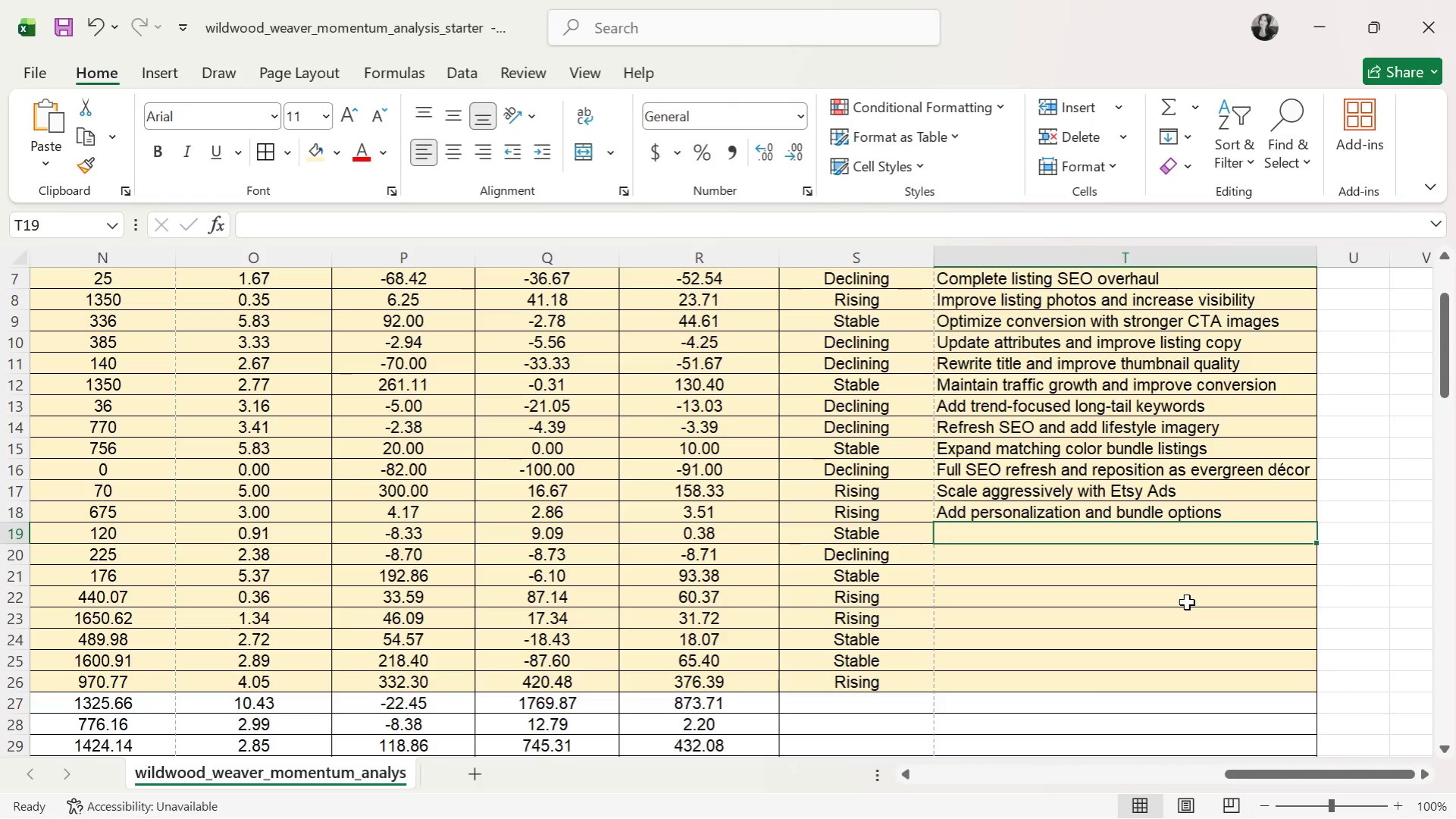 
left_click([1007, 514])
 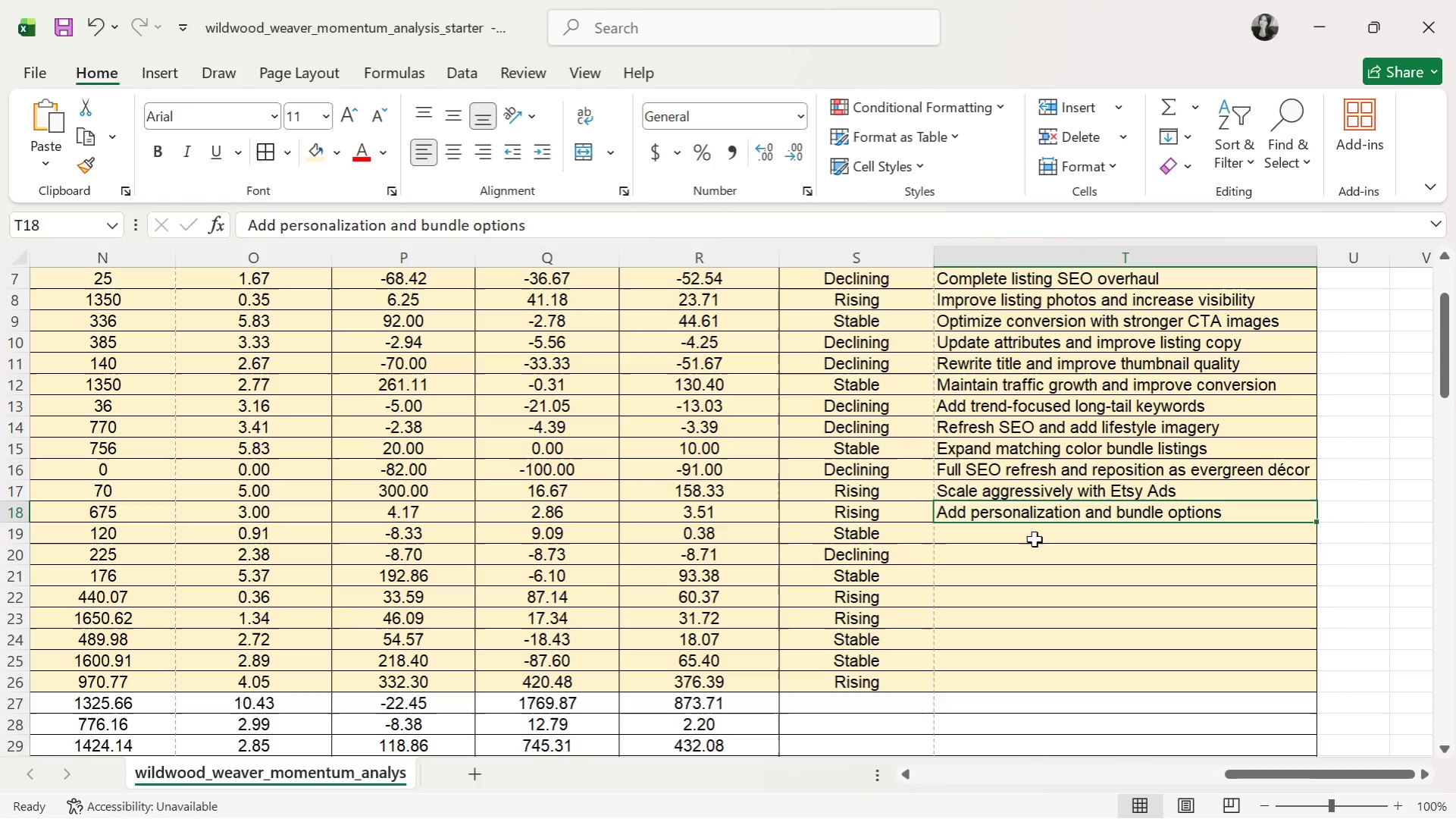 
left_click([1034, 538])
 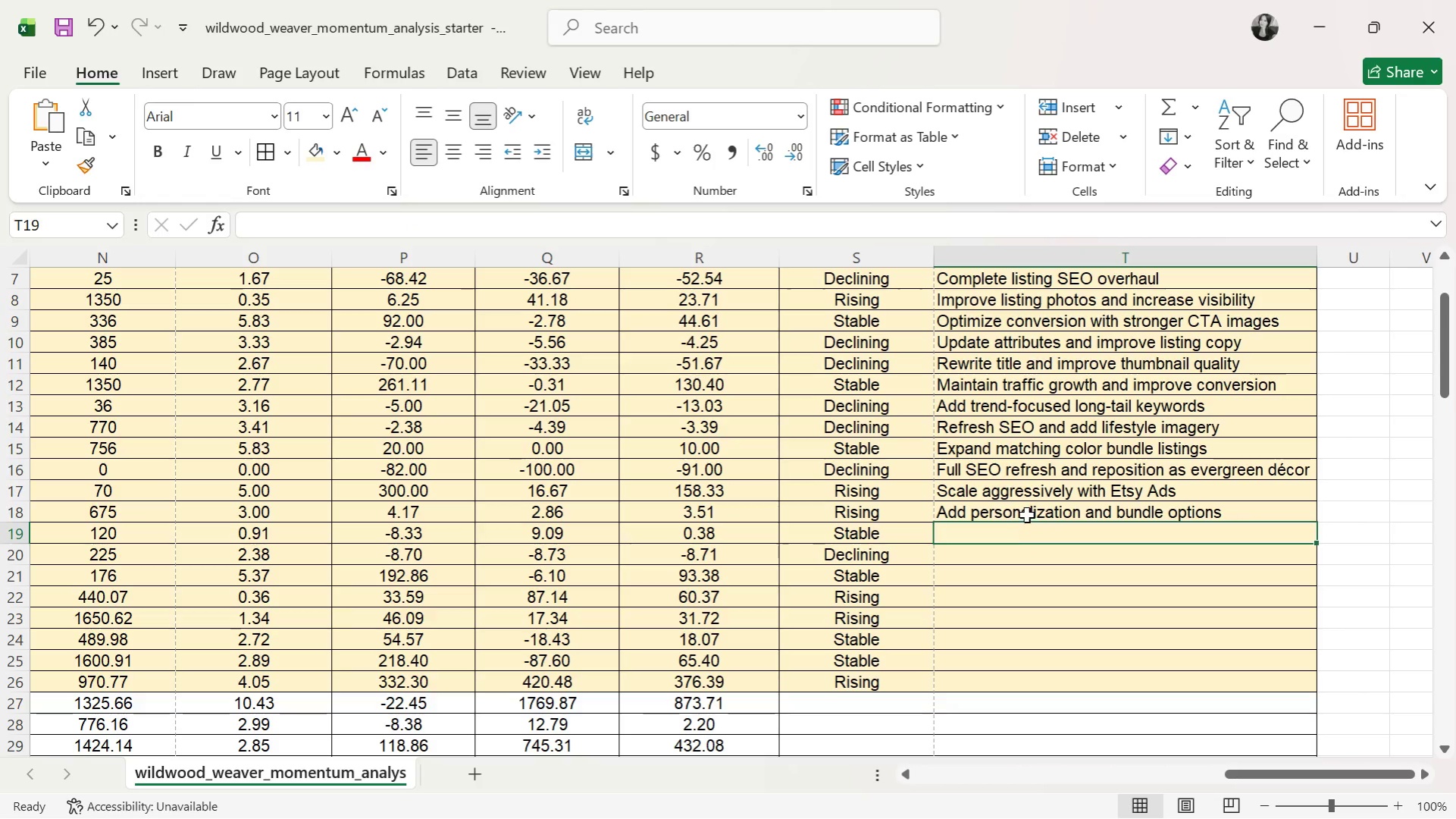 
left_click([1026, 515])
 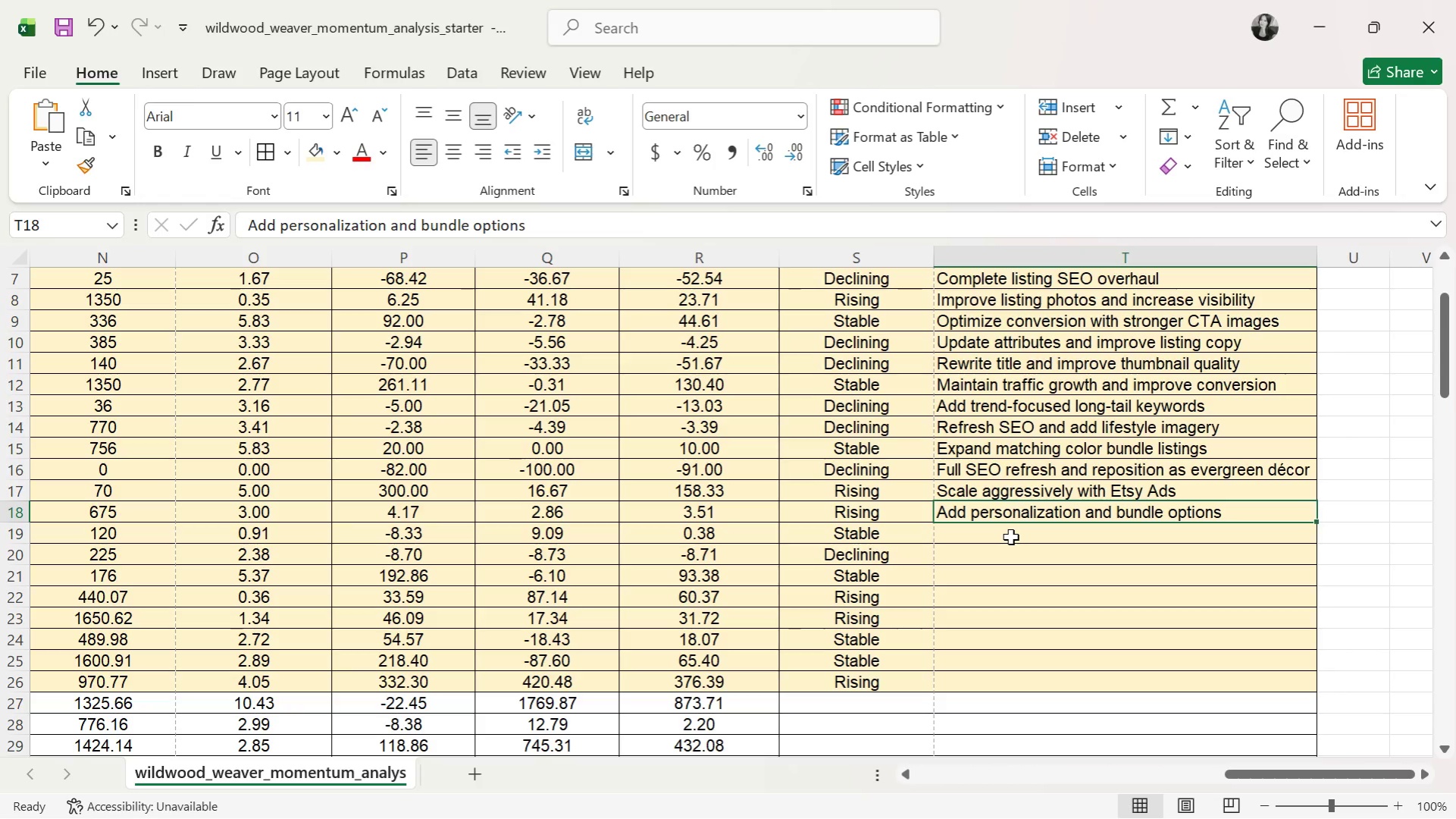 
wait(10.09)
 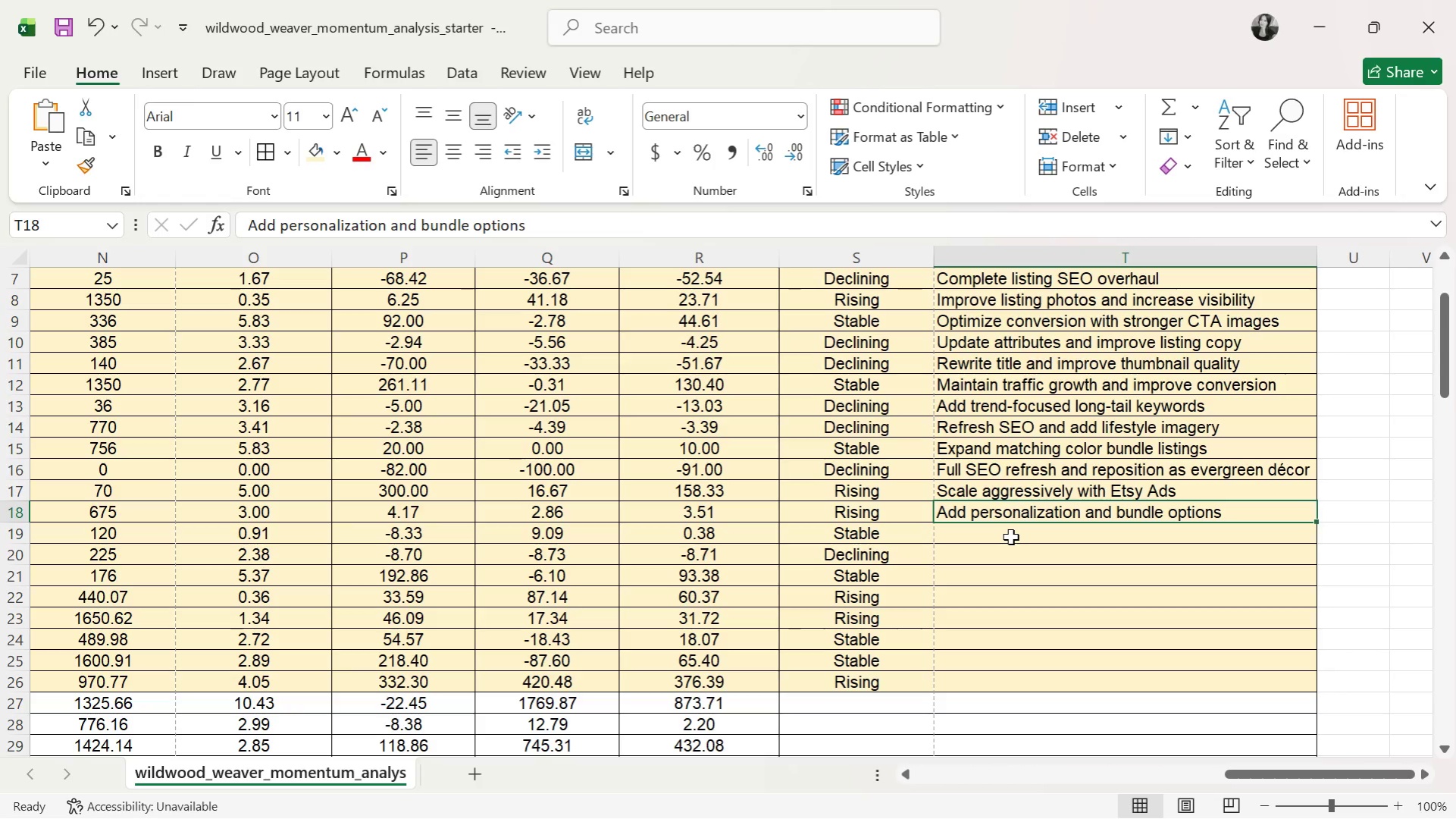 
left_click([1085, 528])
 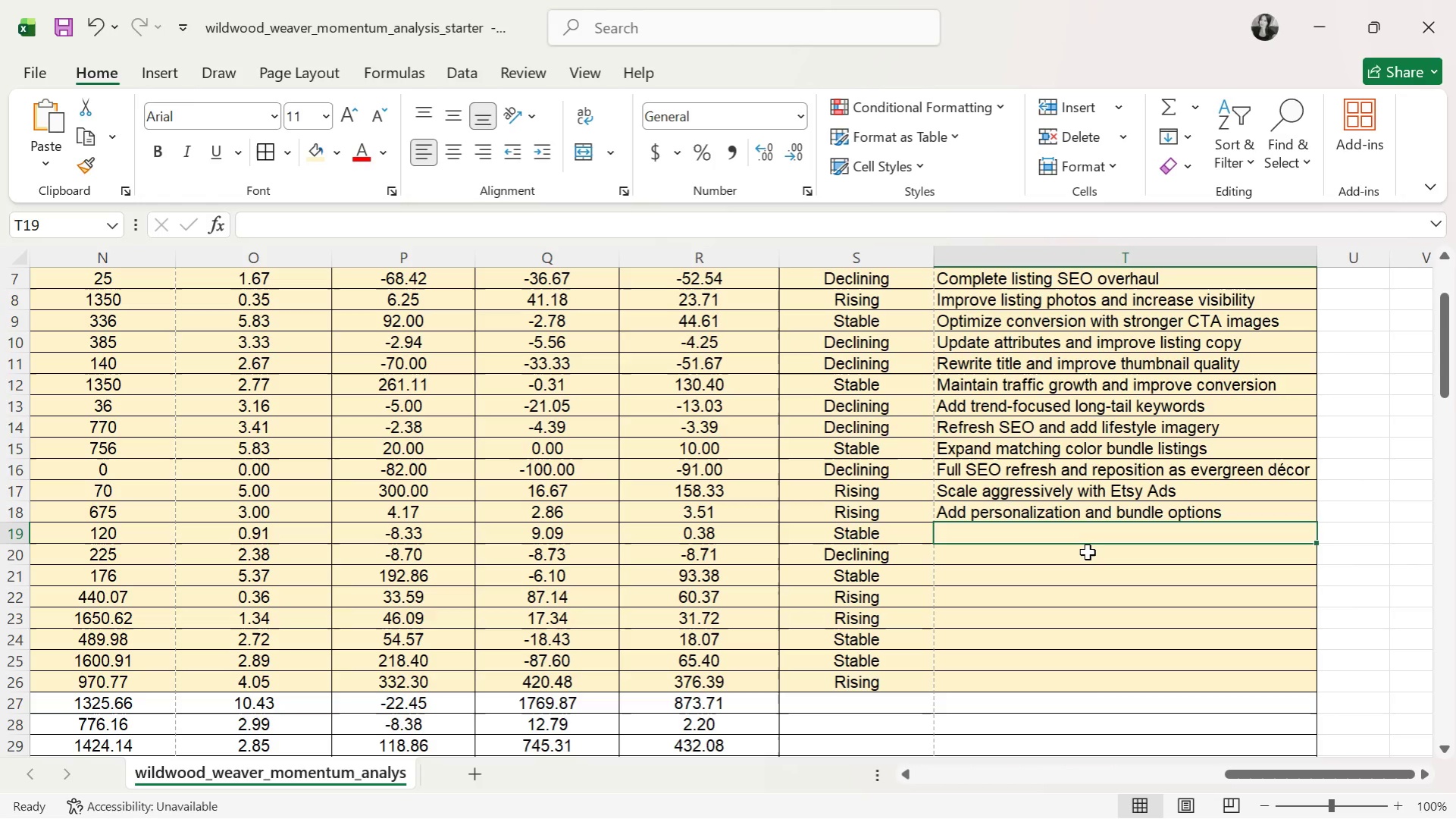 
type(Improve product photography and thumbnails)
 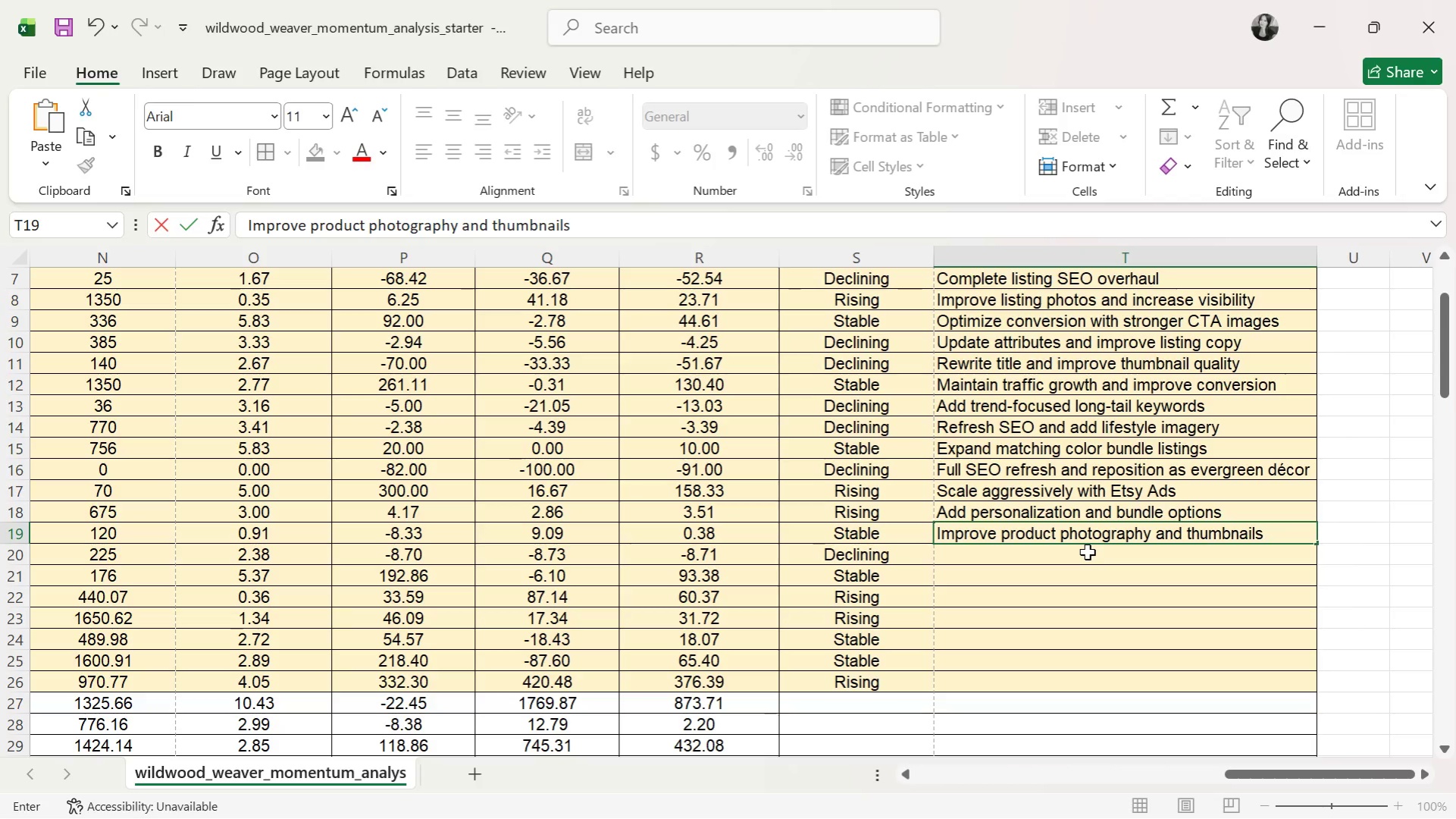 
wait(6.0)
 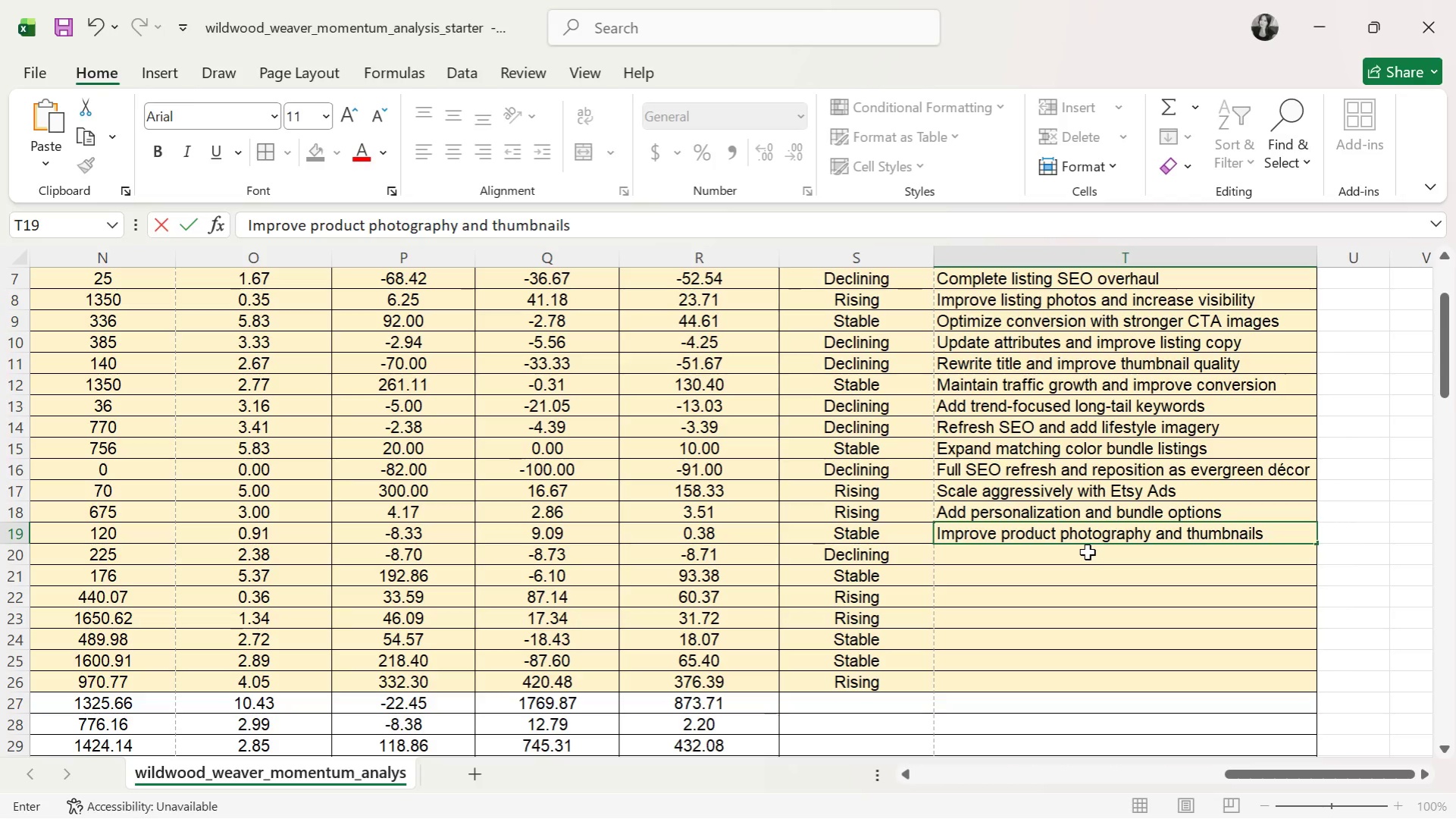 
key(ArrowDown)
 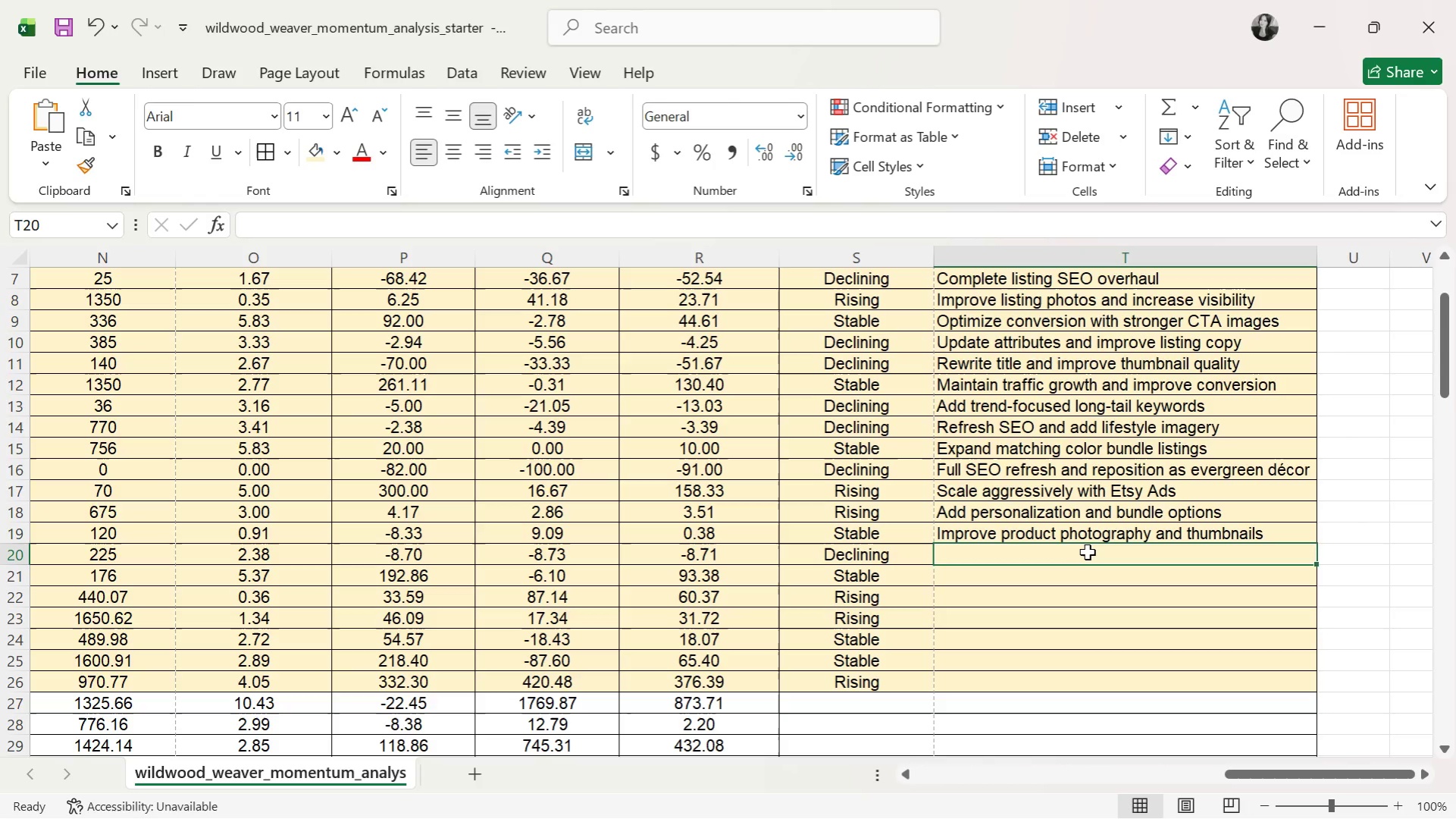 
wait(75.58)
 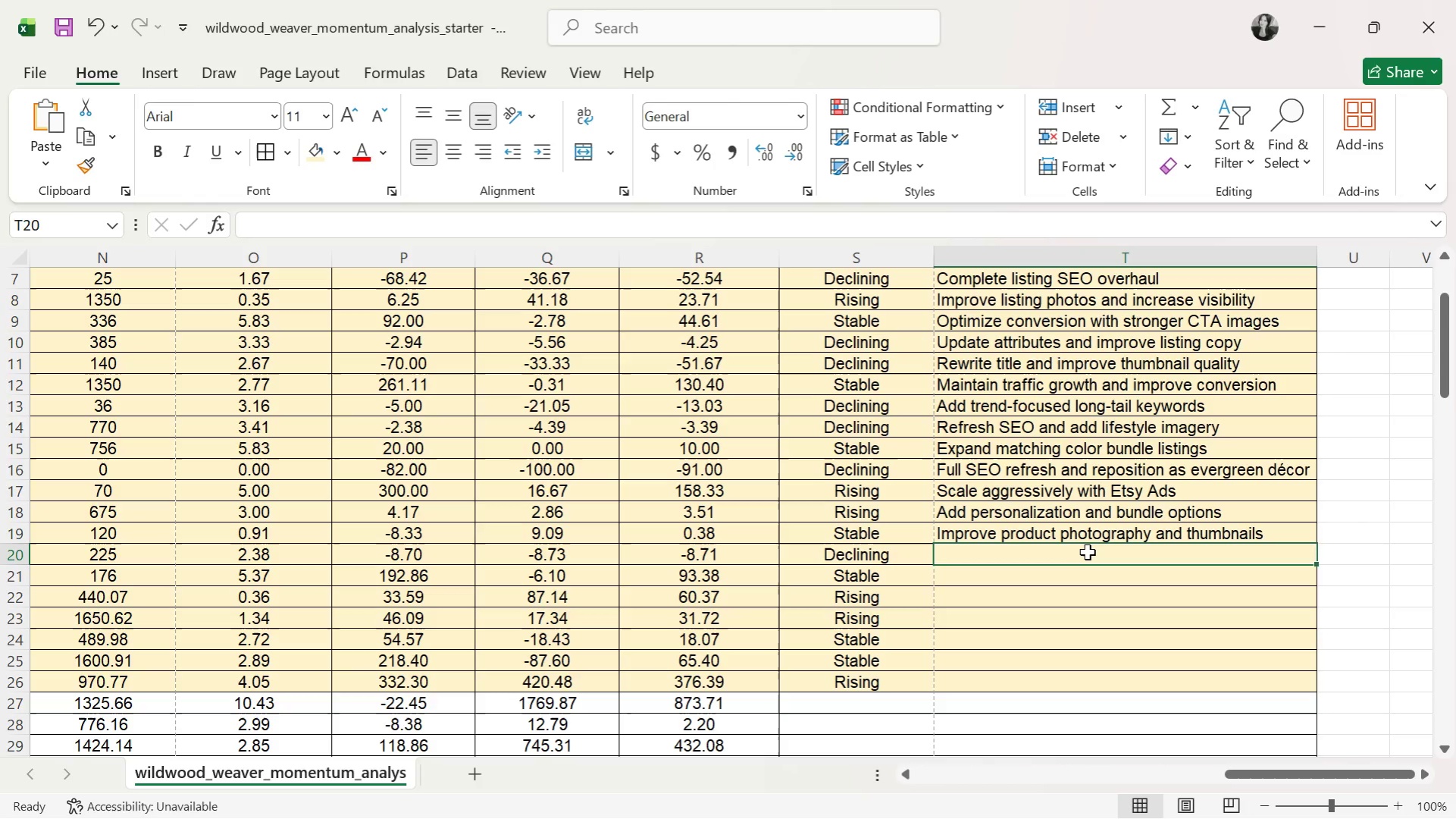 
type(Test alternate thumbnails and SEO keywords)
 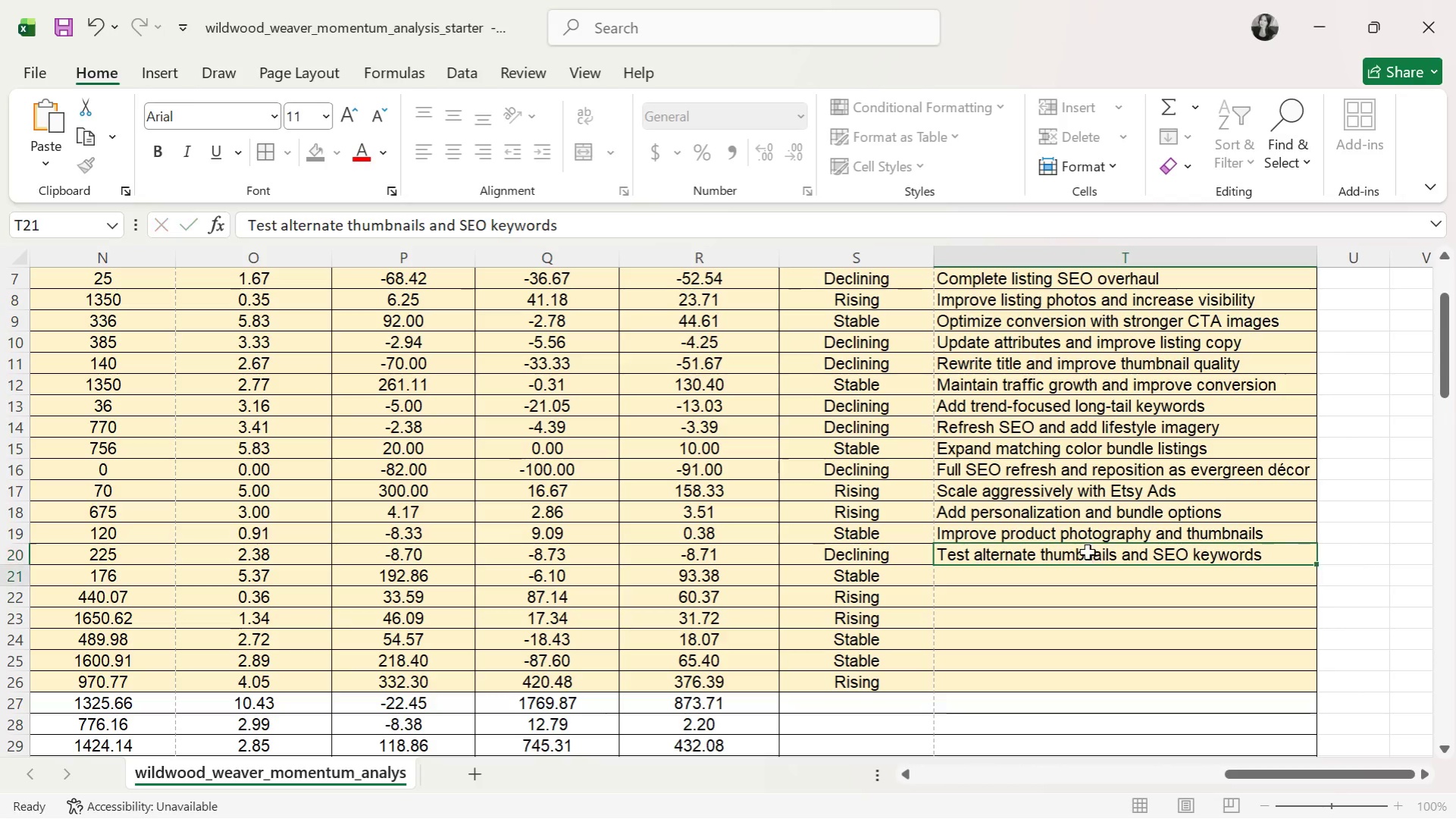 
key(Enter)
 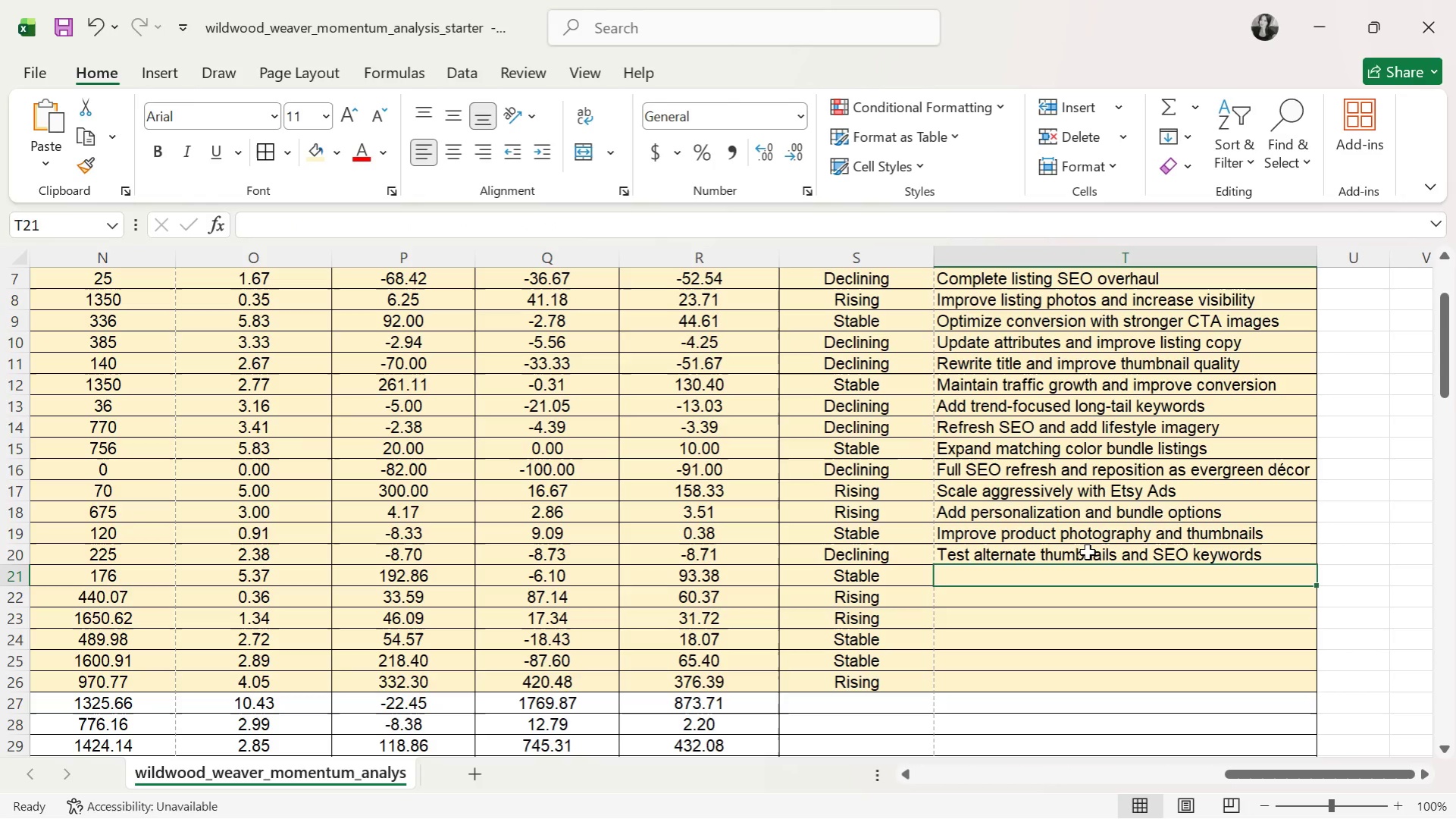 
left_click([1087, 552])
 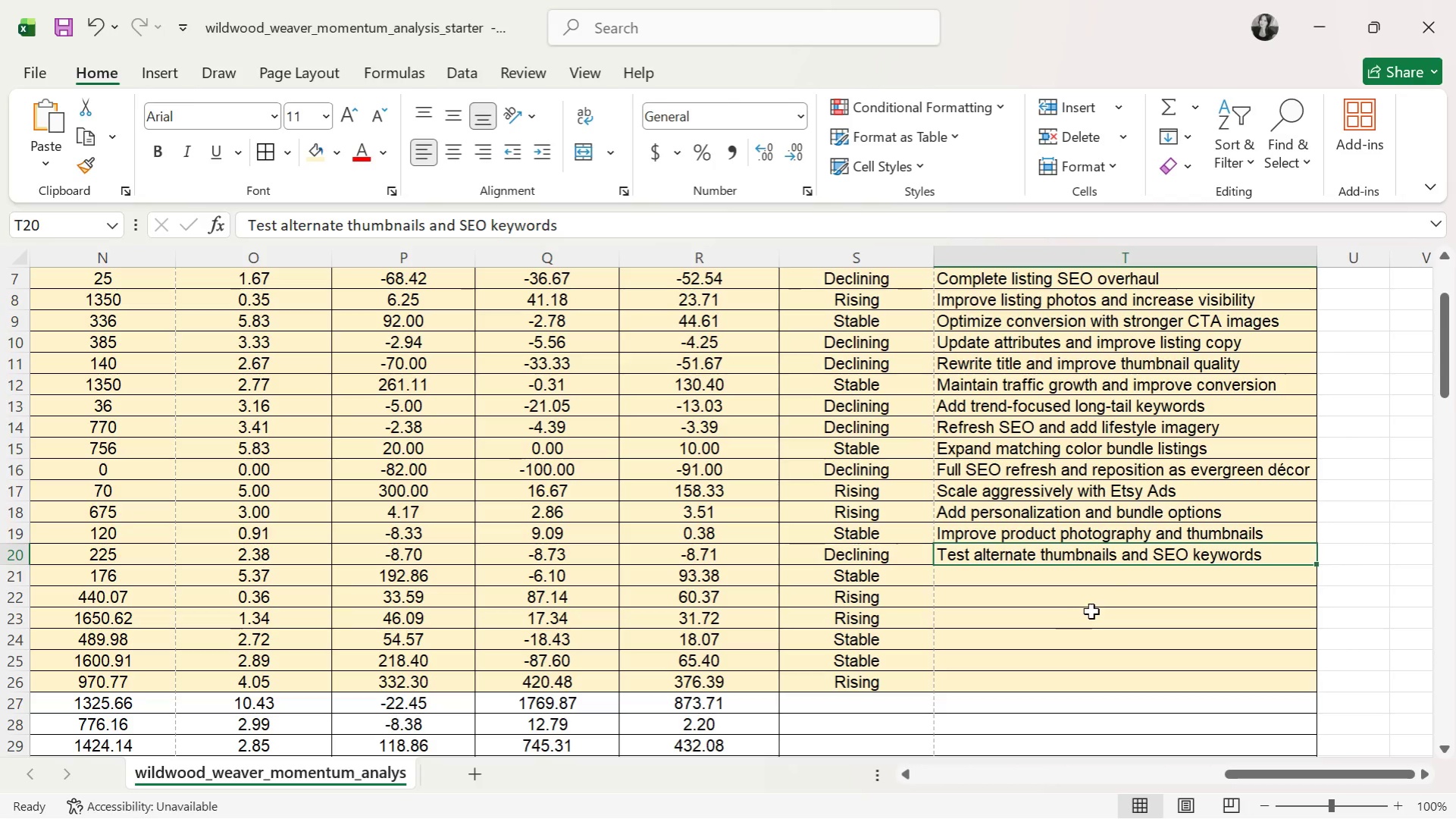 
left_click([1119, 582])
 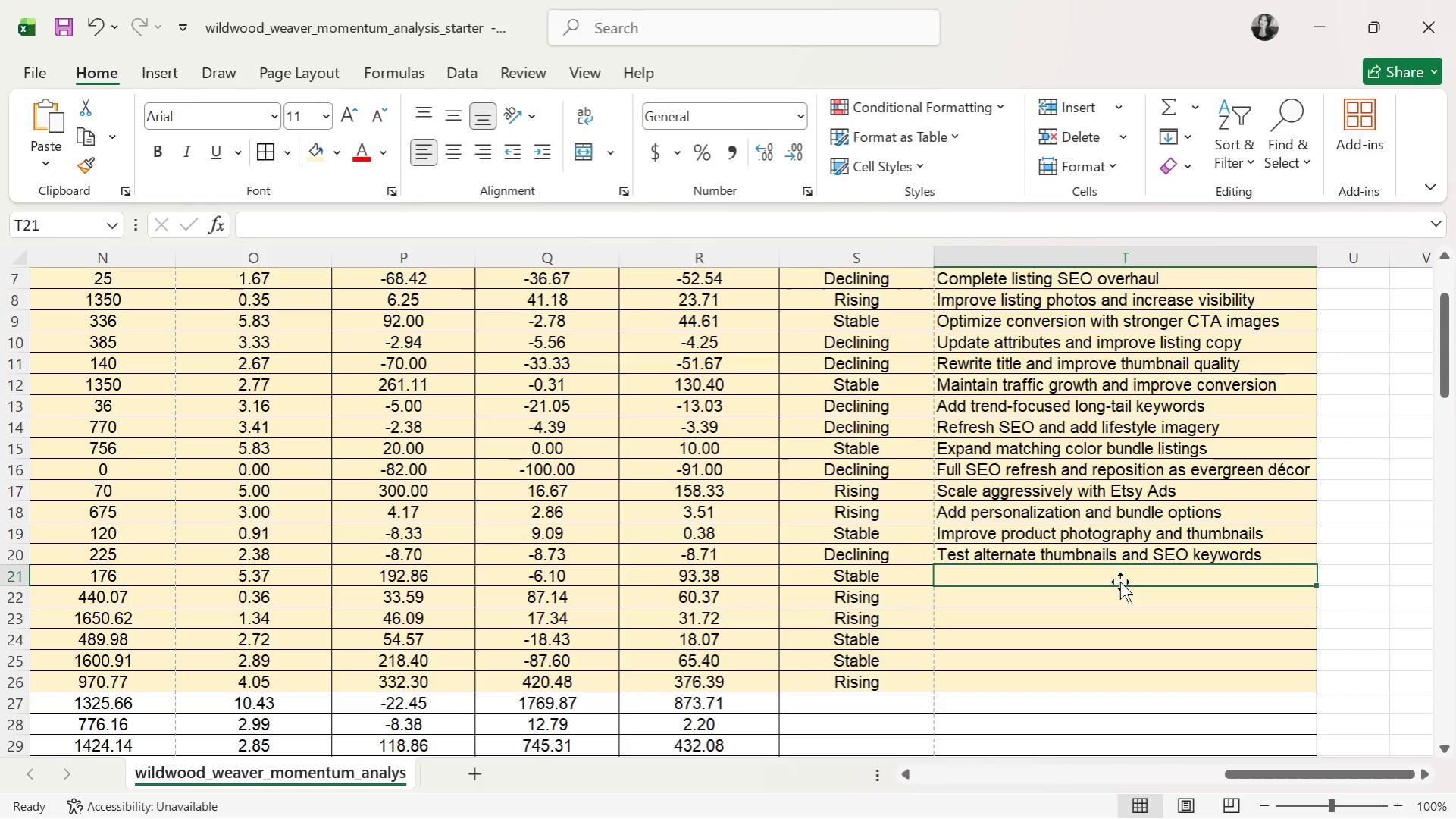 
type(Strong traffic growth-)
key(Backspace)
type( optimize conversion rate)
 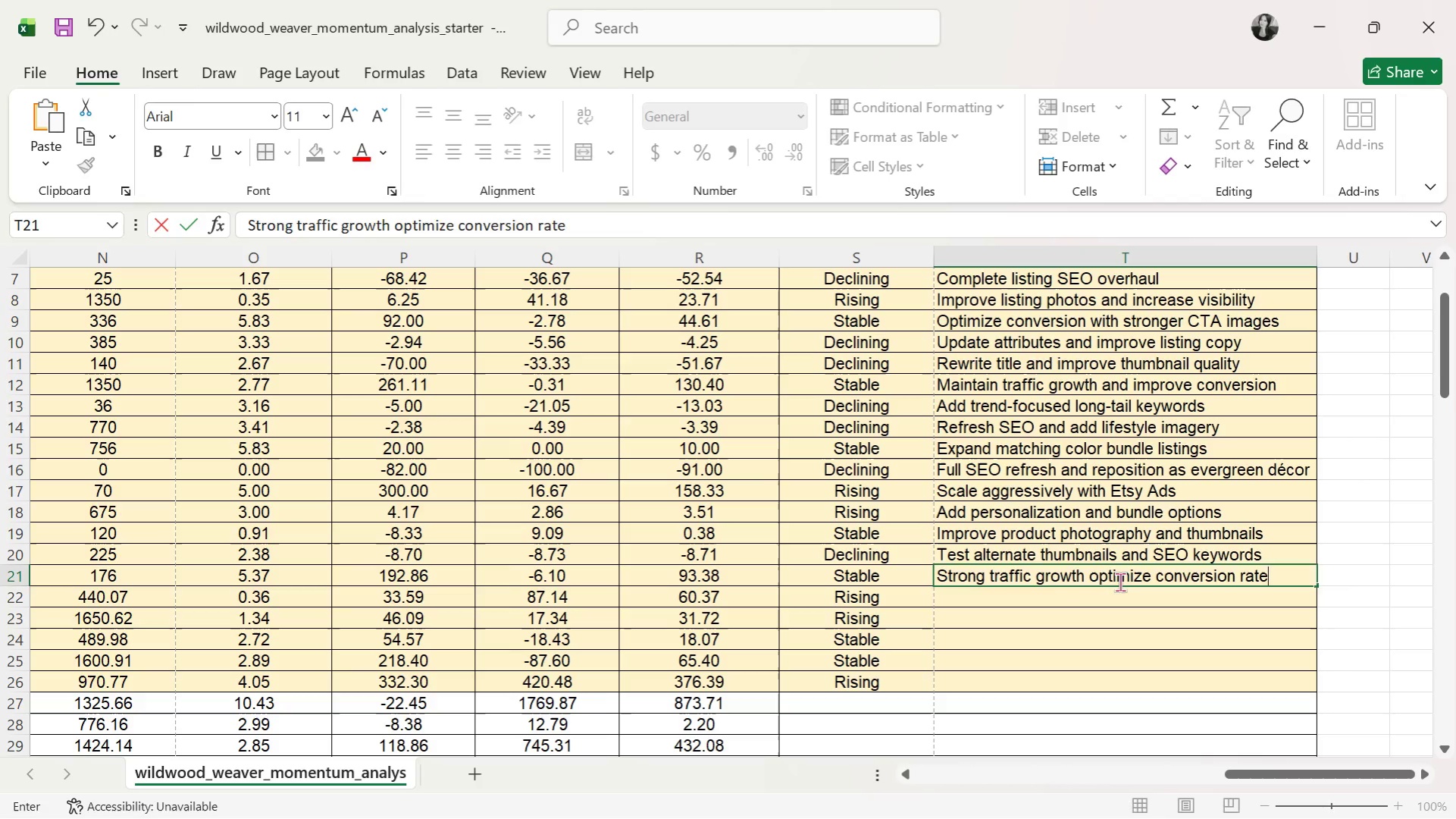 
key(Enter)
 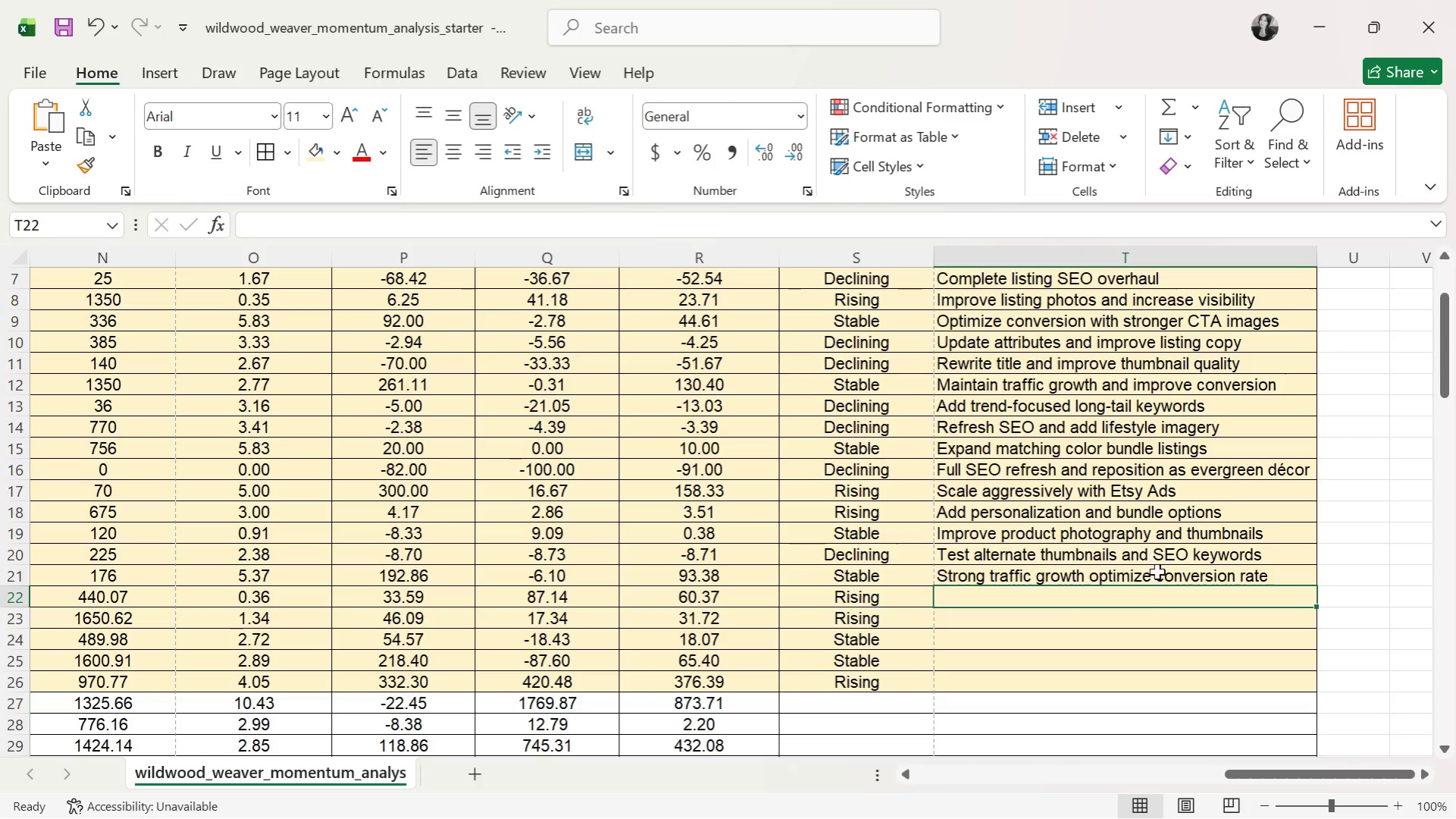 
left_click([1150, 579])
 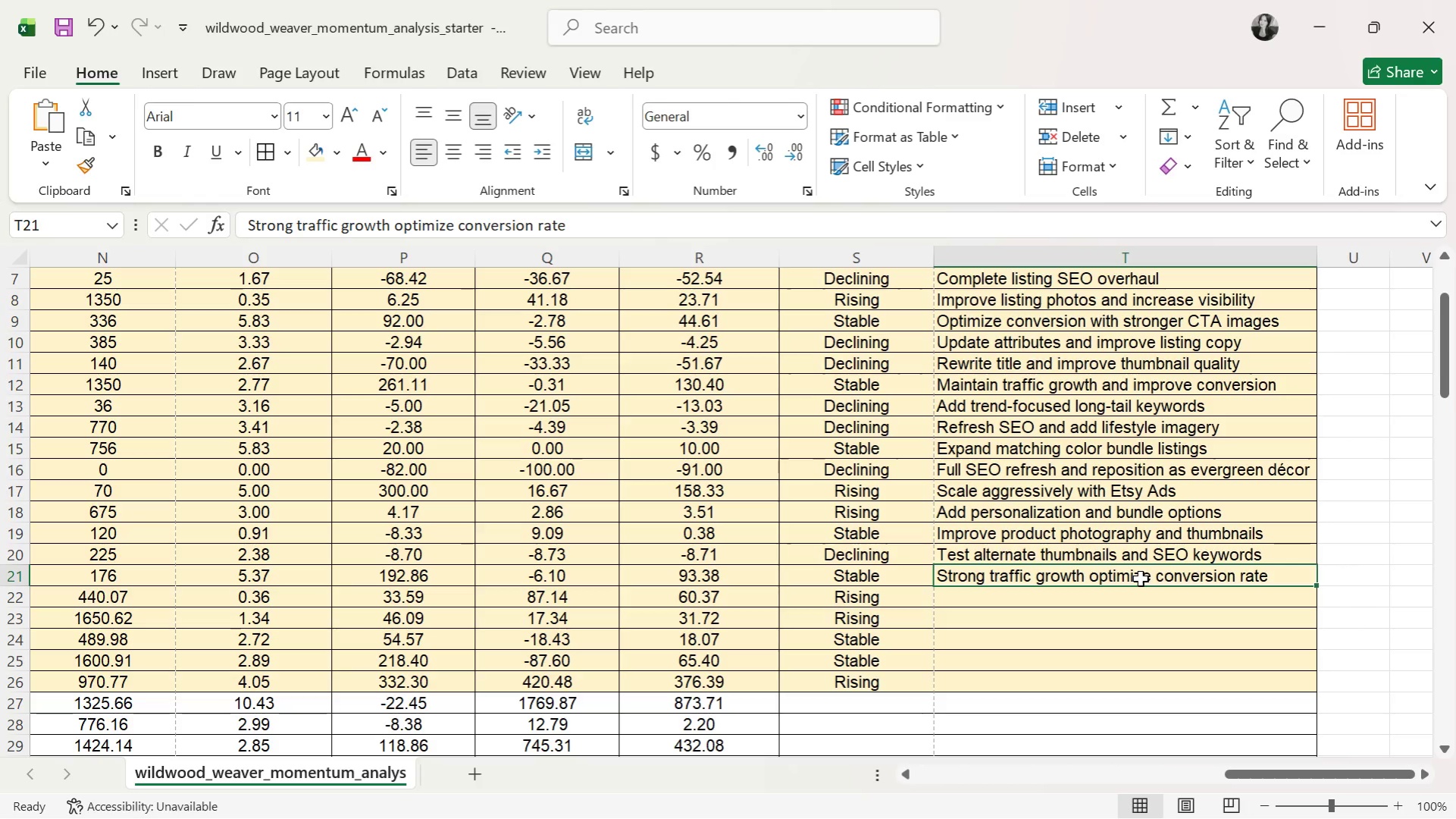 
double_click([1140, 579])
 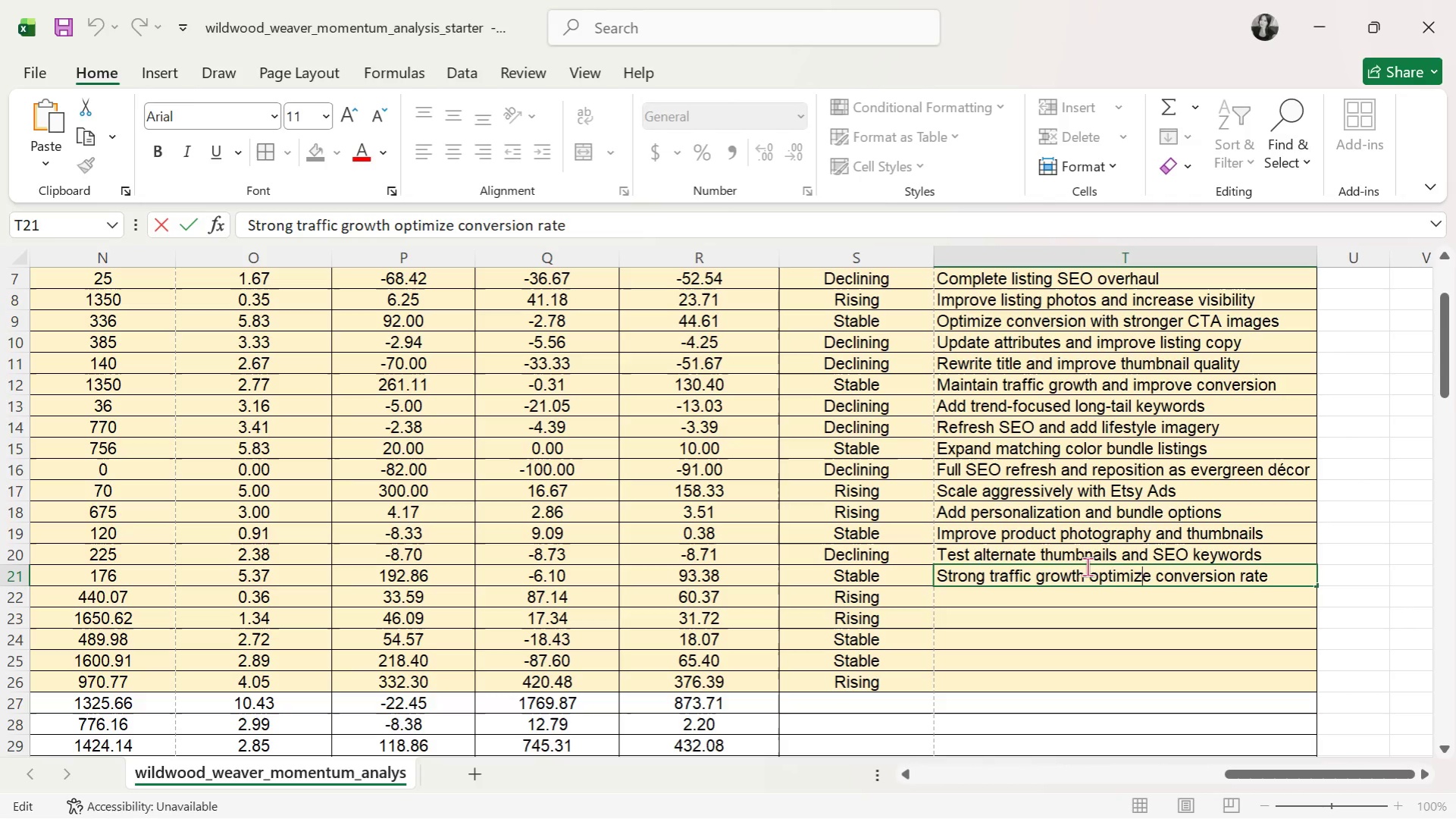 
left_click([1075, 595])
 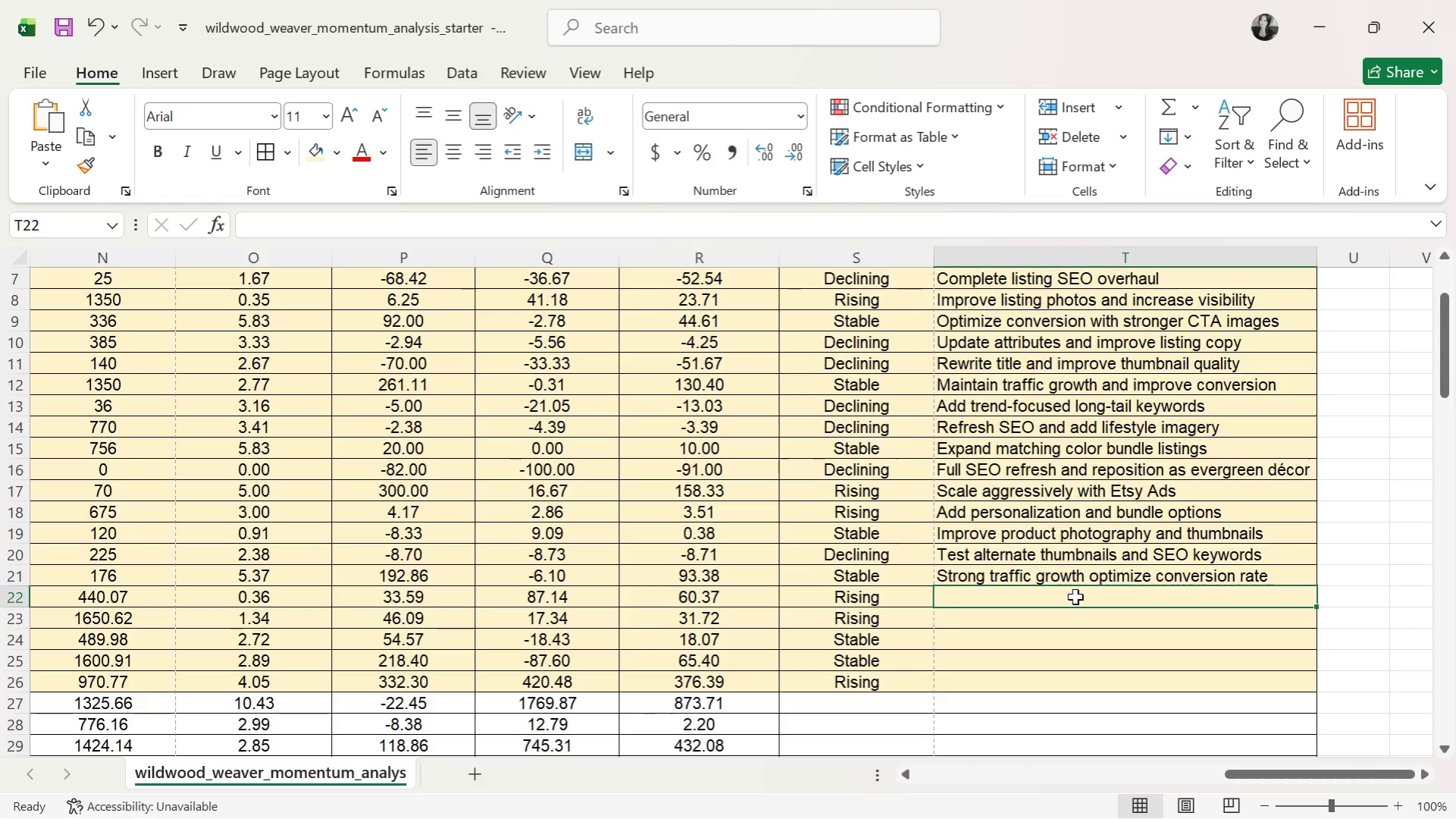 
wait(8.75)
 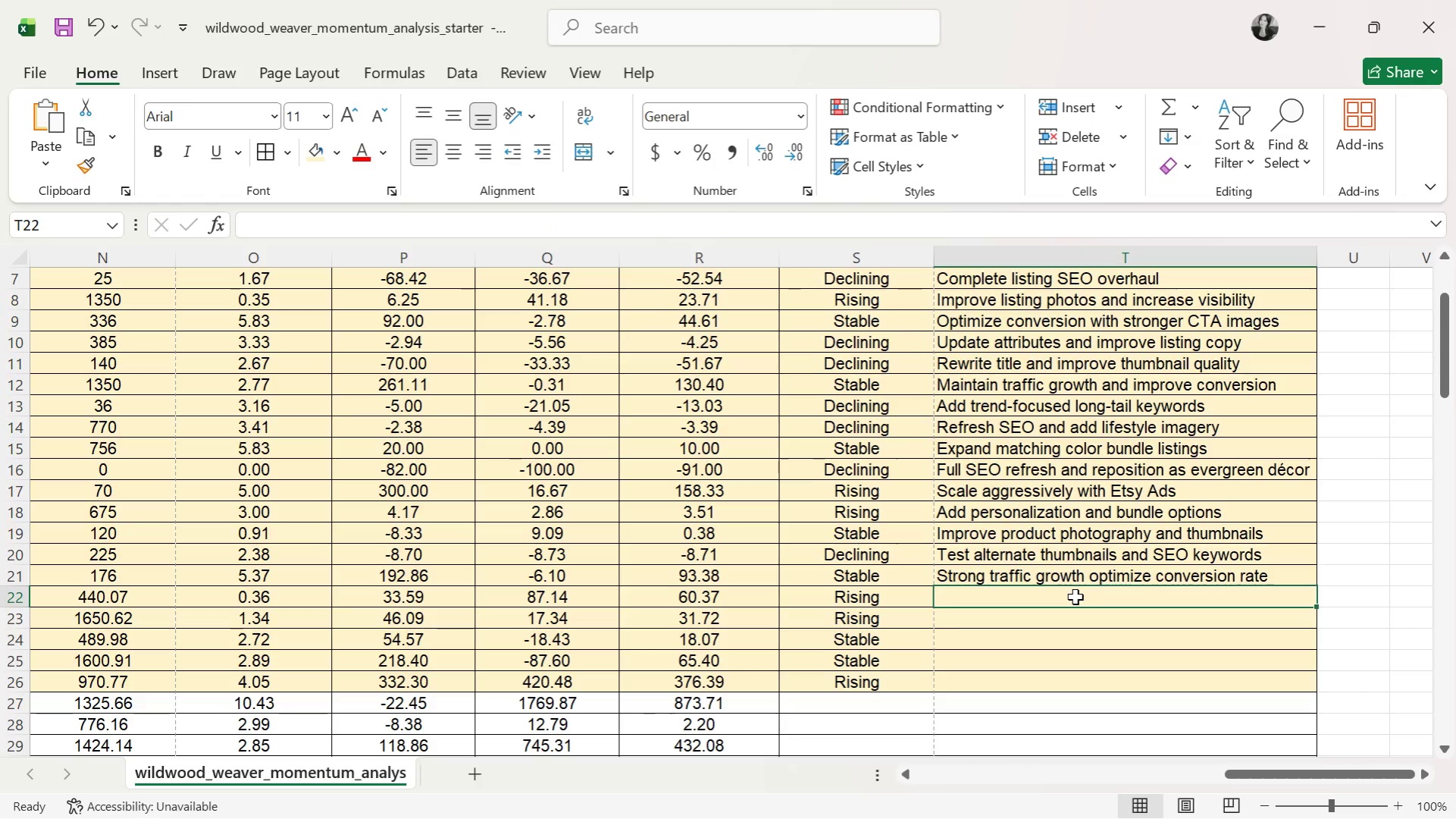 
type(Add process )
 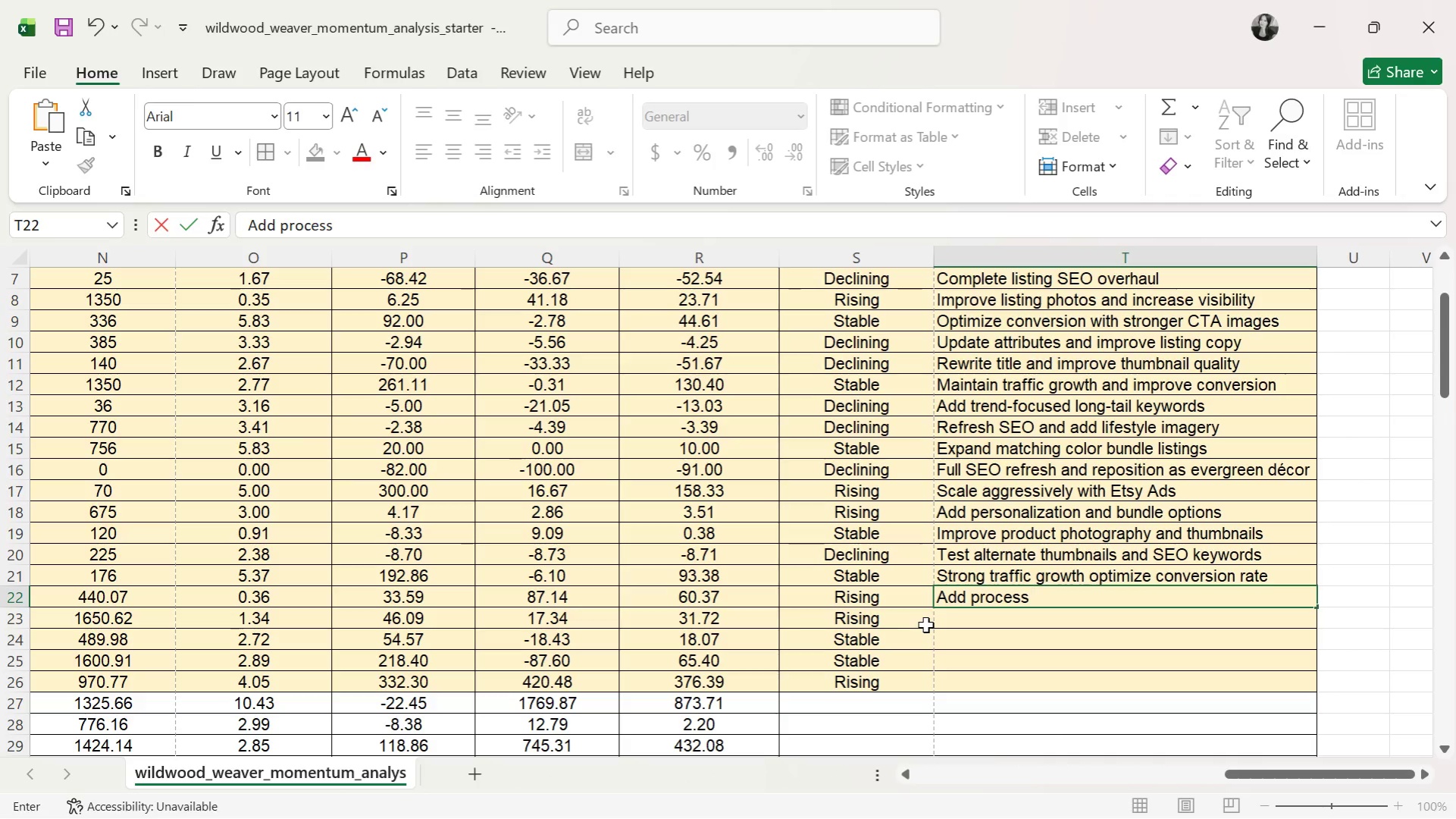 
type(videos and keyword expansion)
 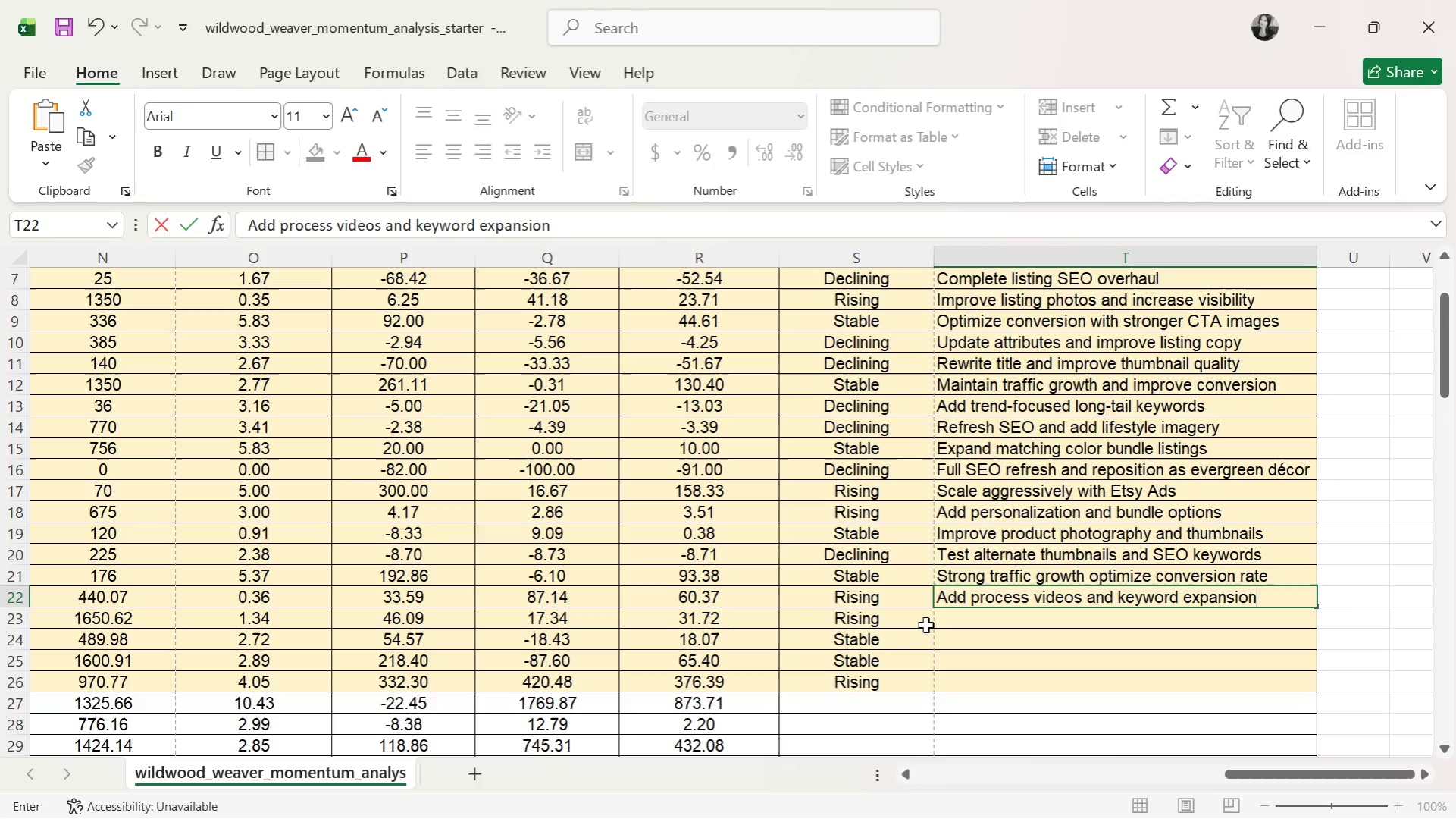 
key(ArrowDown)
 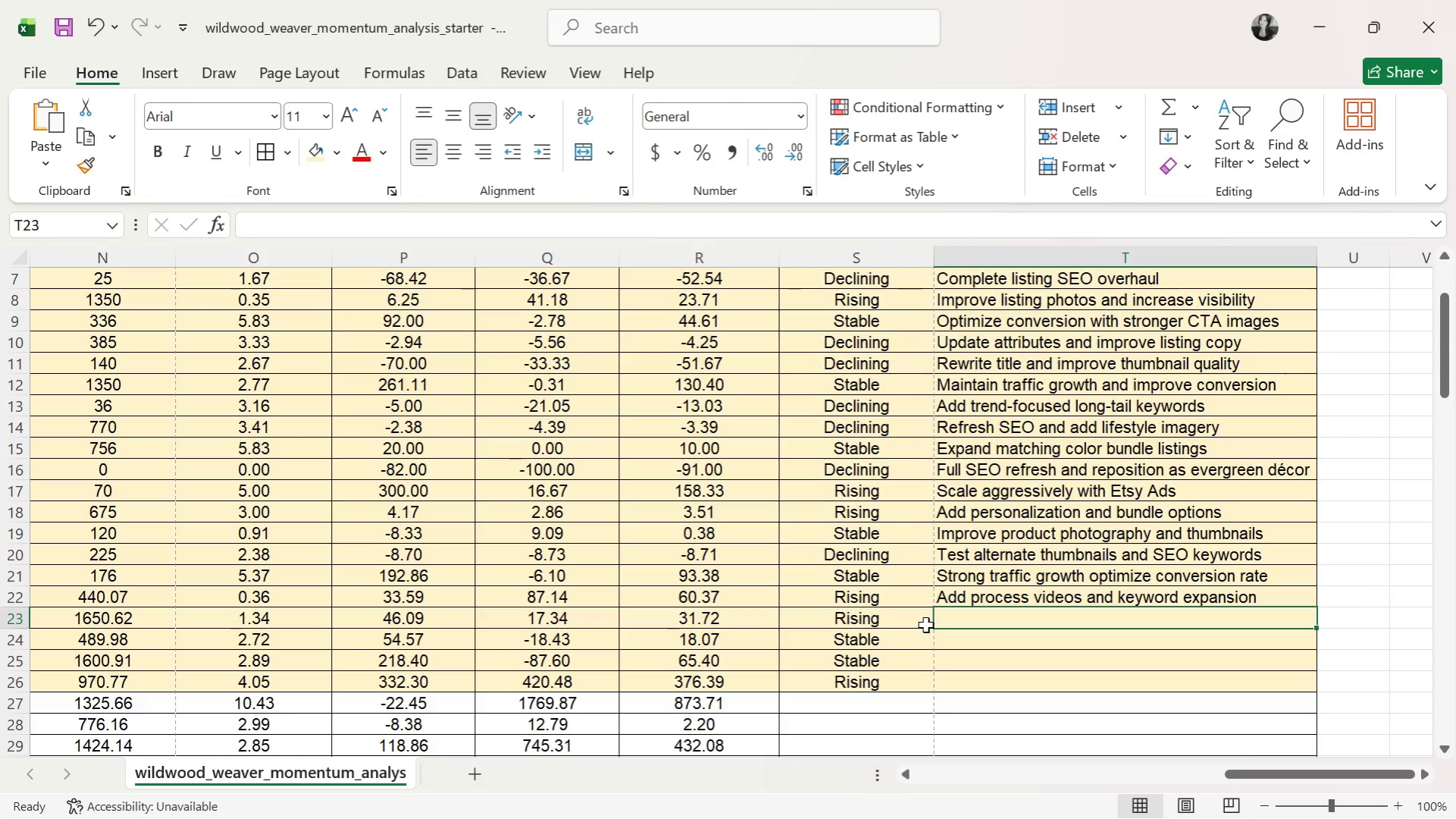 
key(ArrowUp)
 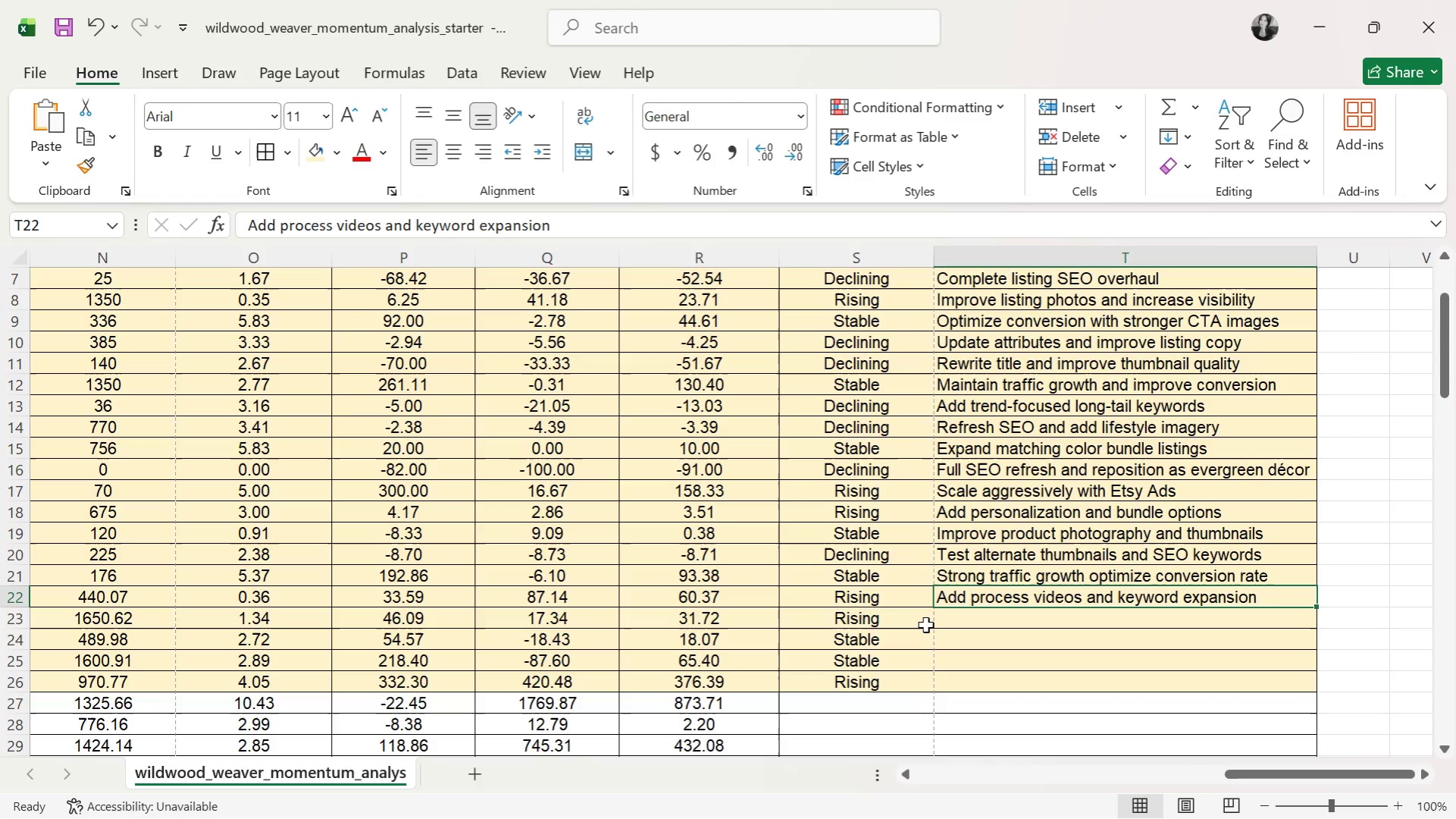 
wait(10.94)
 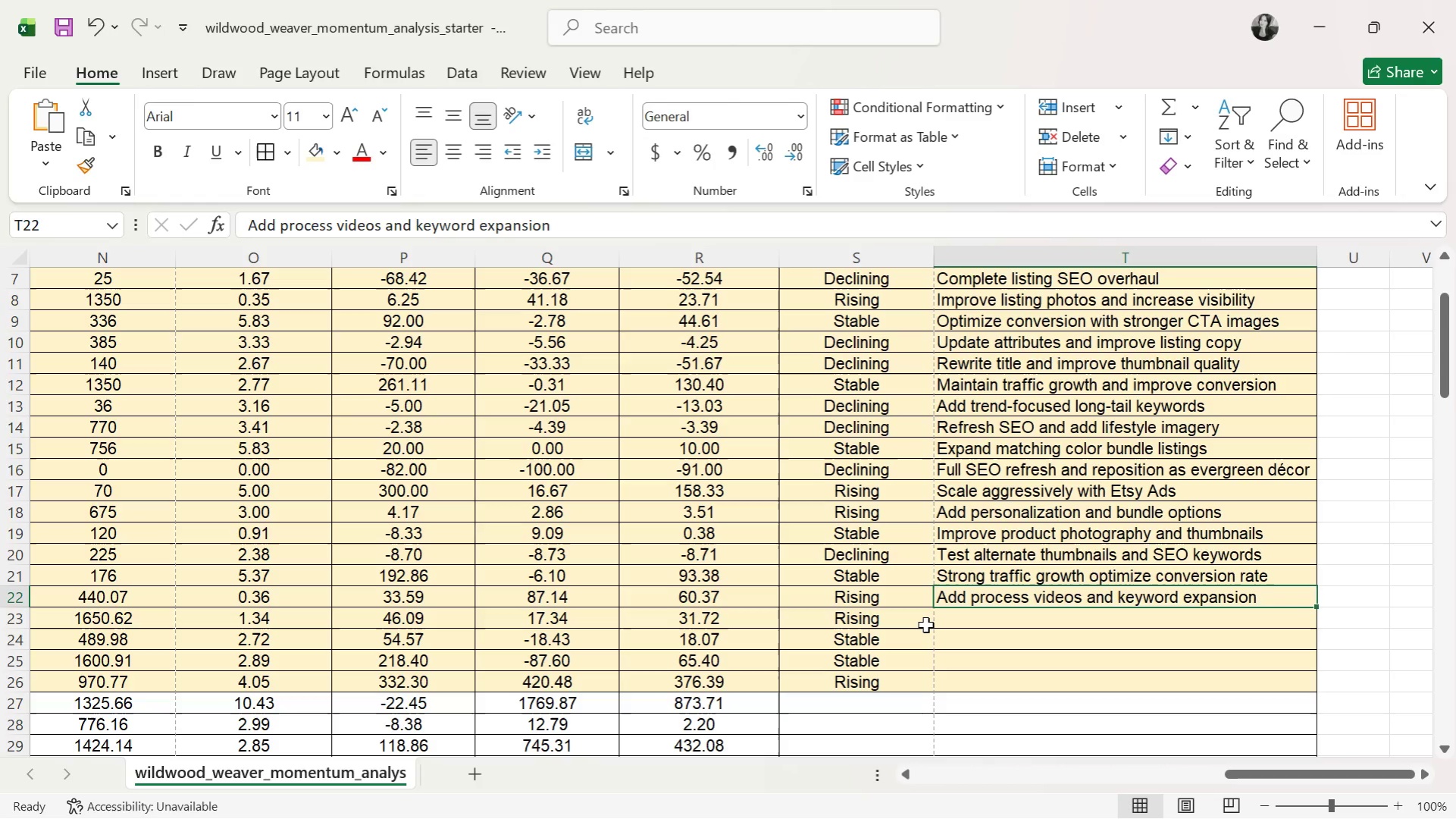 
key(ArrowDown)
 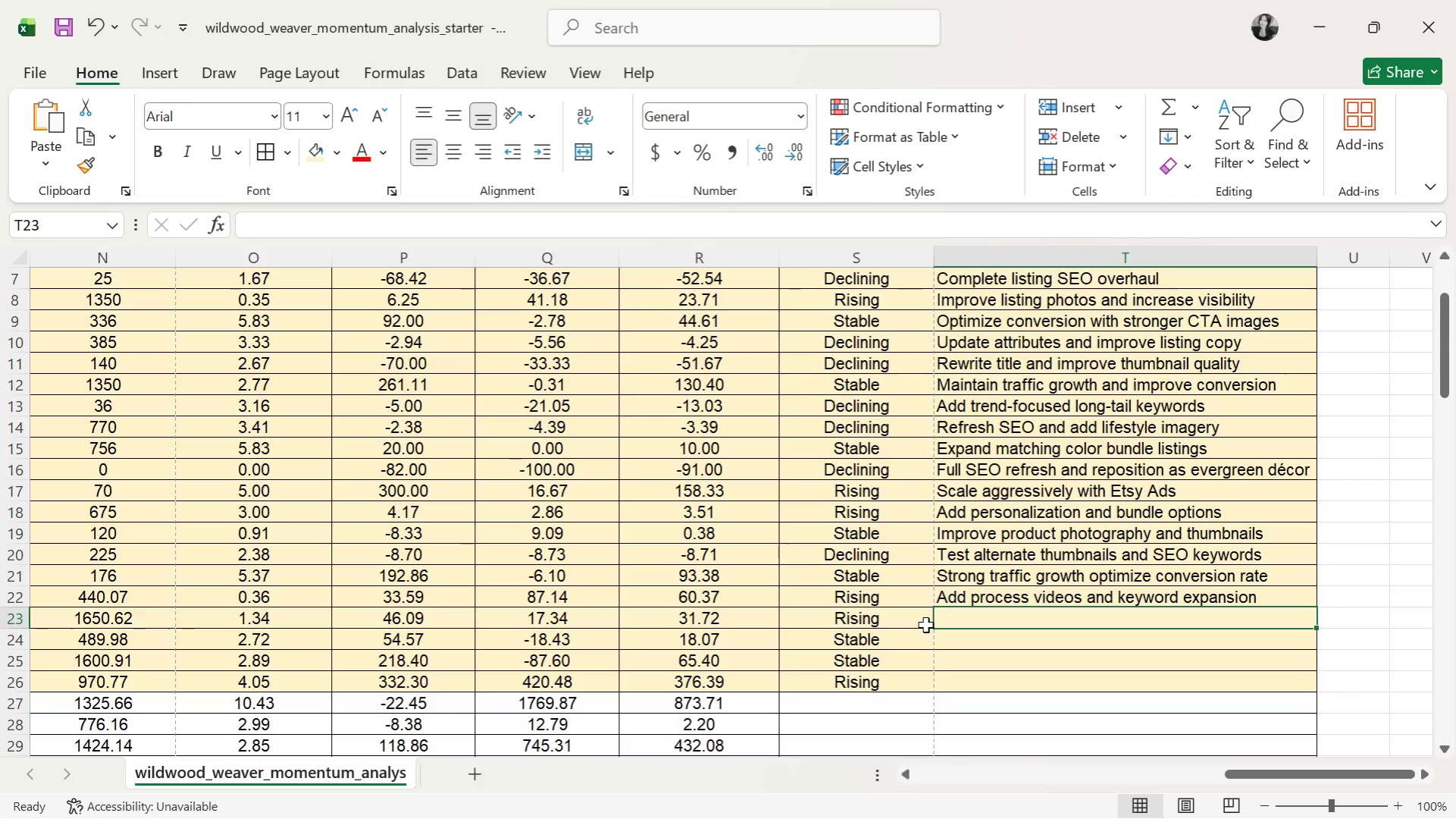 
key(ArrowUp)
 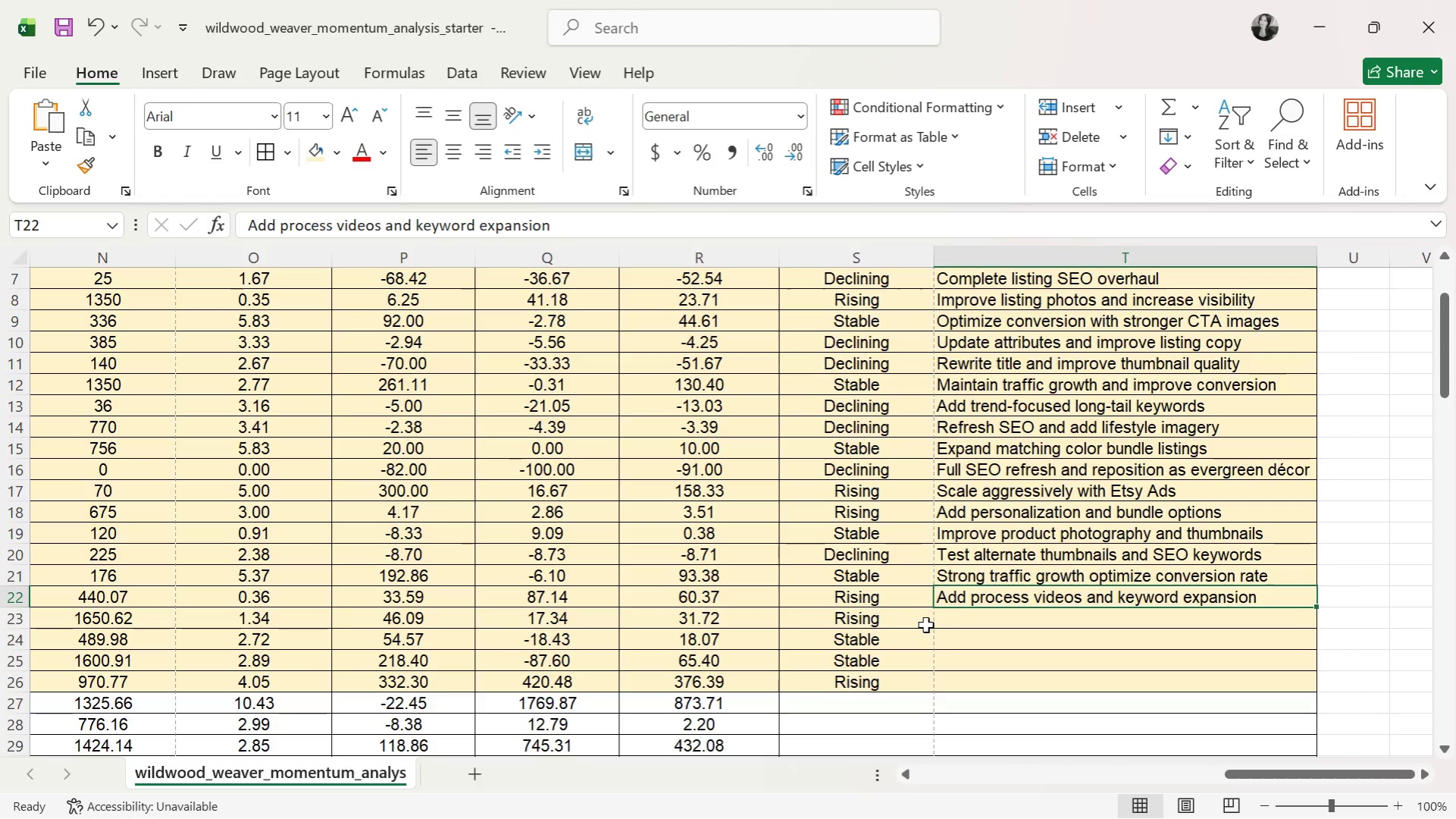 
key(ArrowDown)
 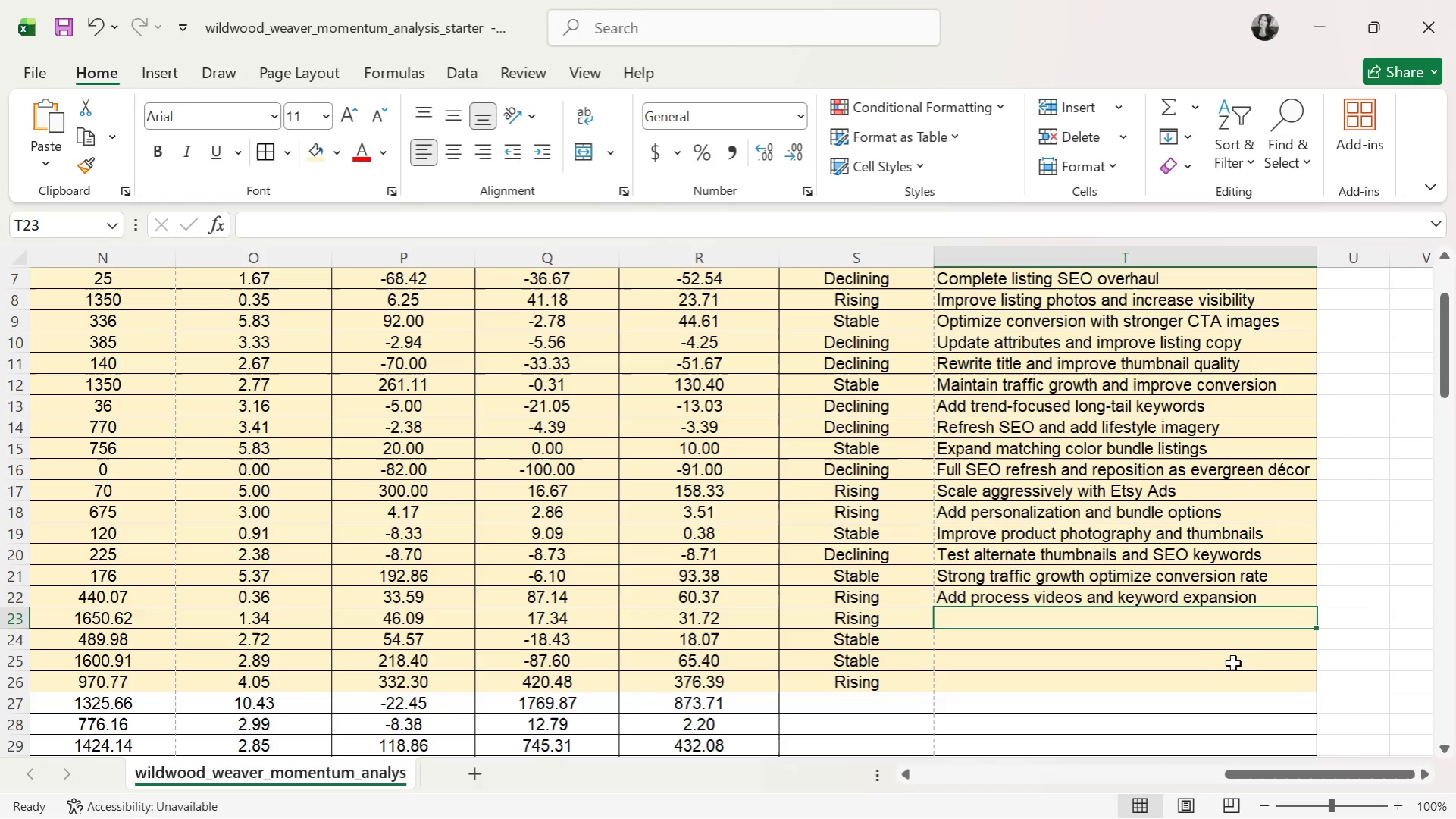 
left_click([1195, 604])
 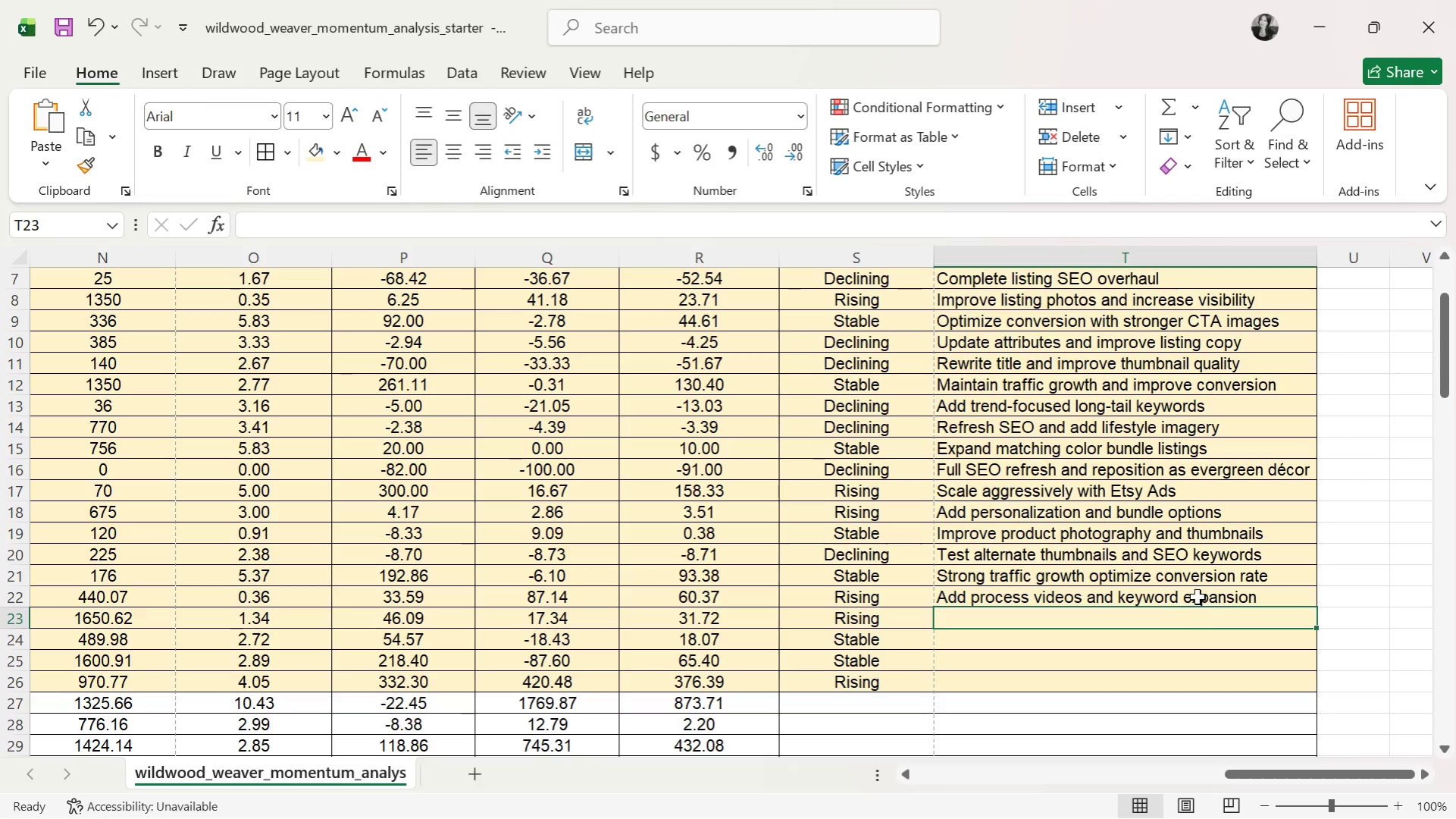 
double_click([1197, 597])
 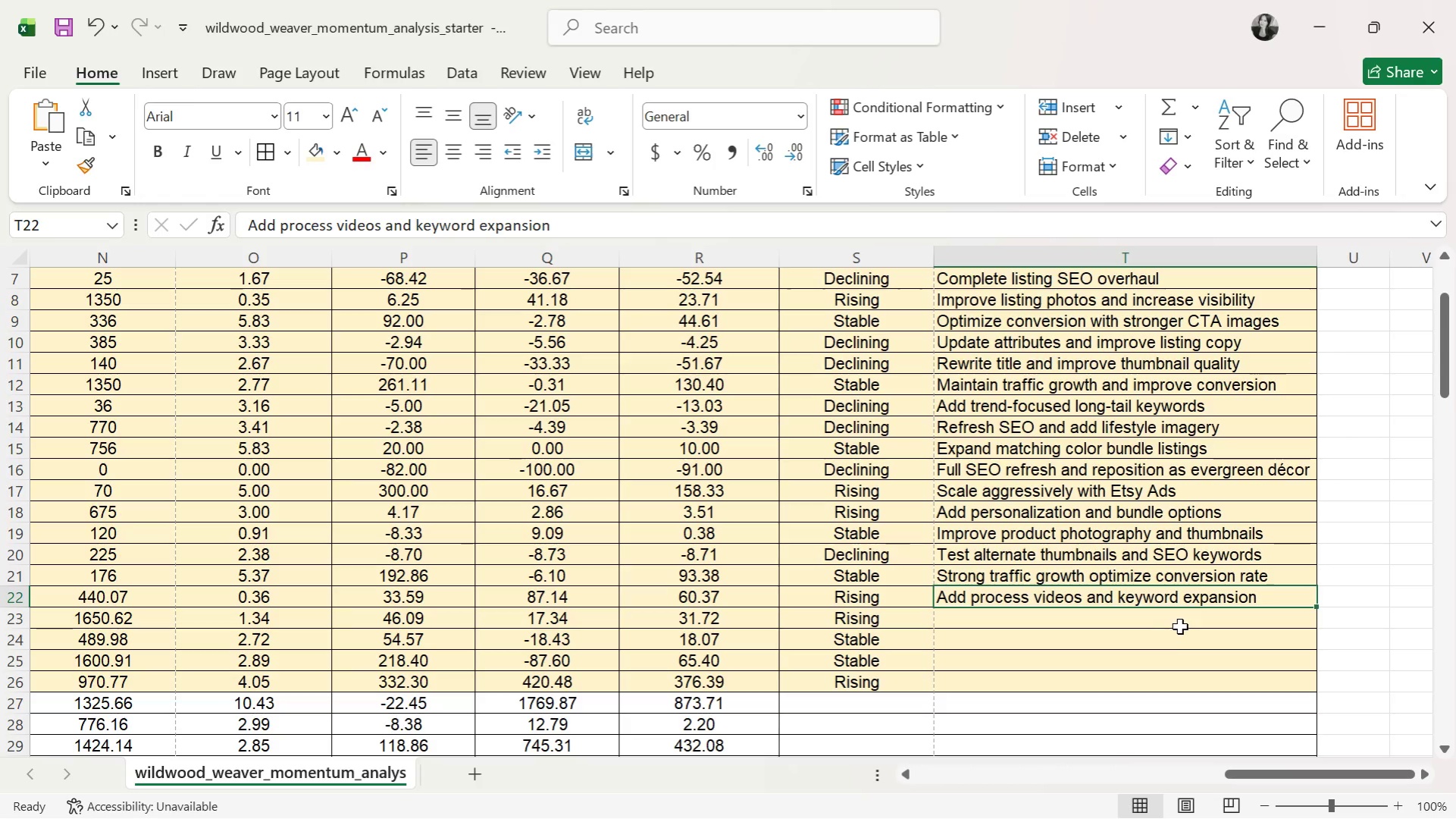 
left_click([1178, 626])
 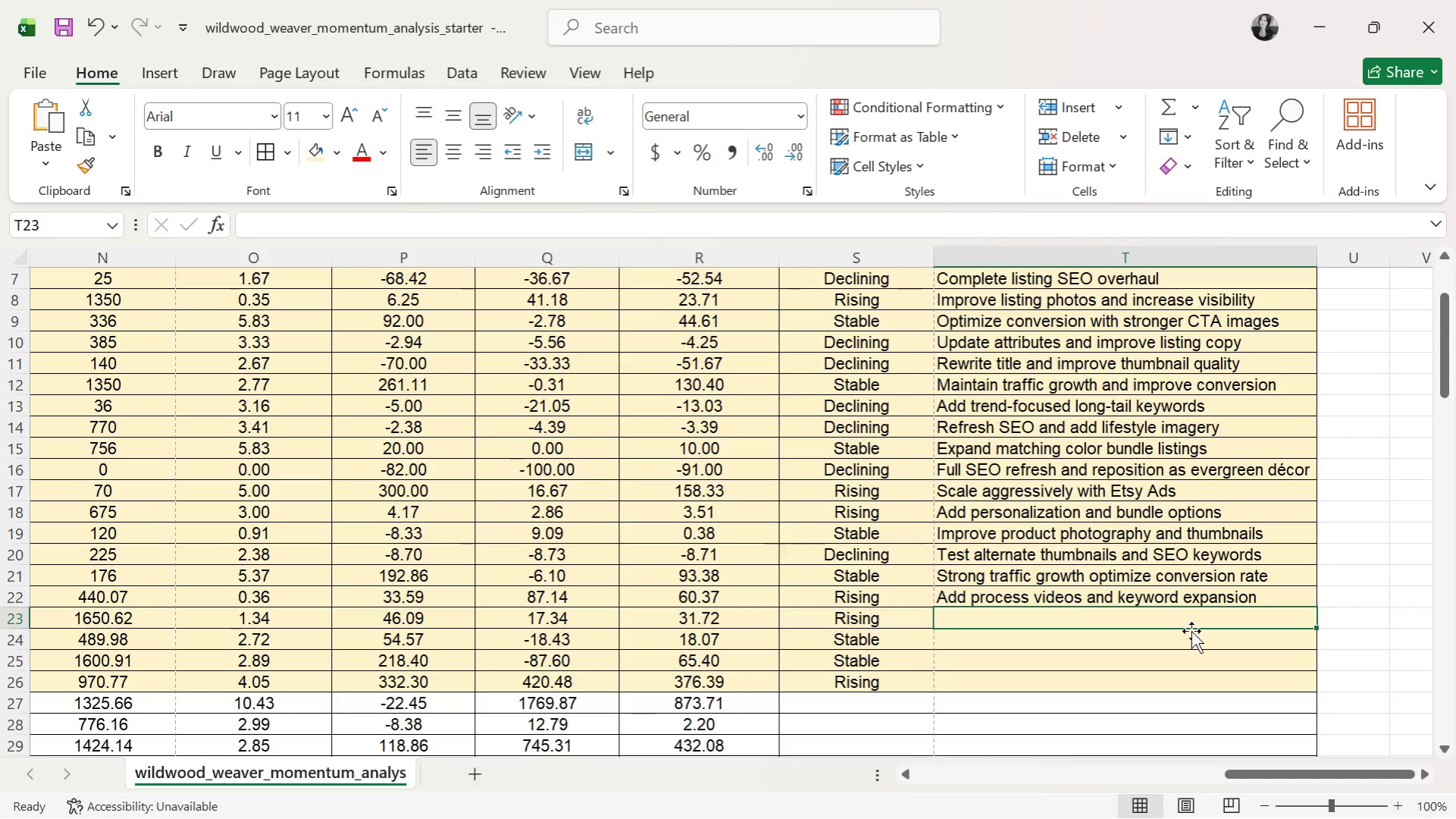 
key(CapsLock)
 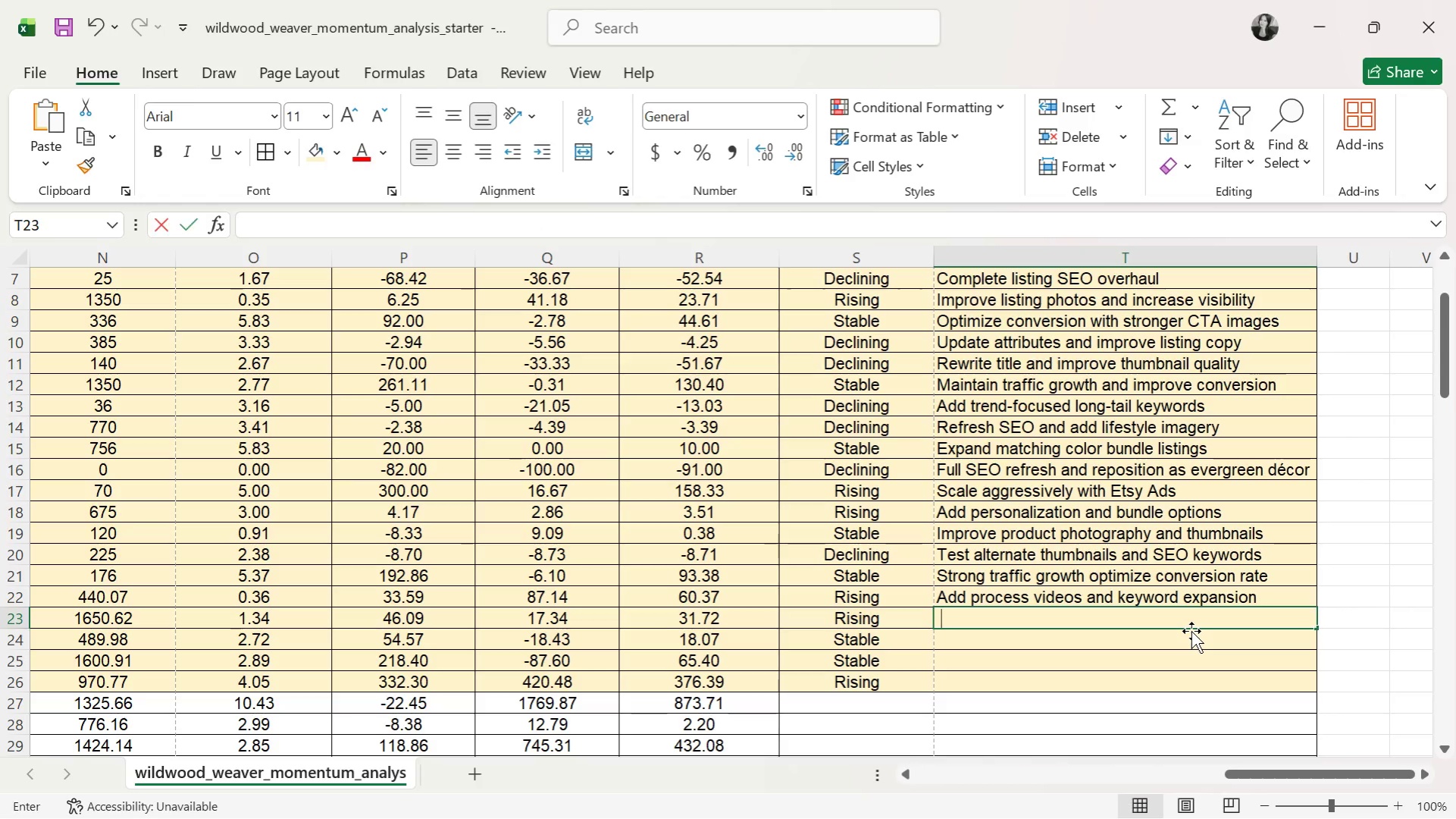 
key(I)
 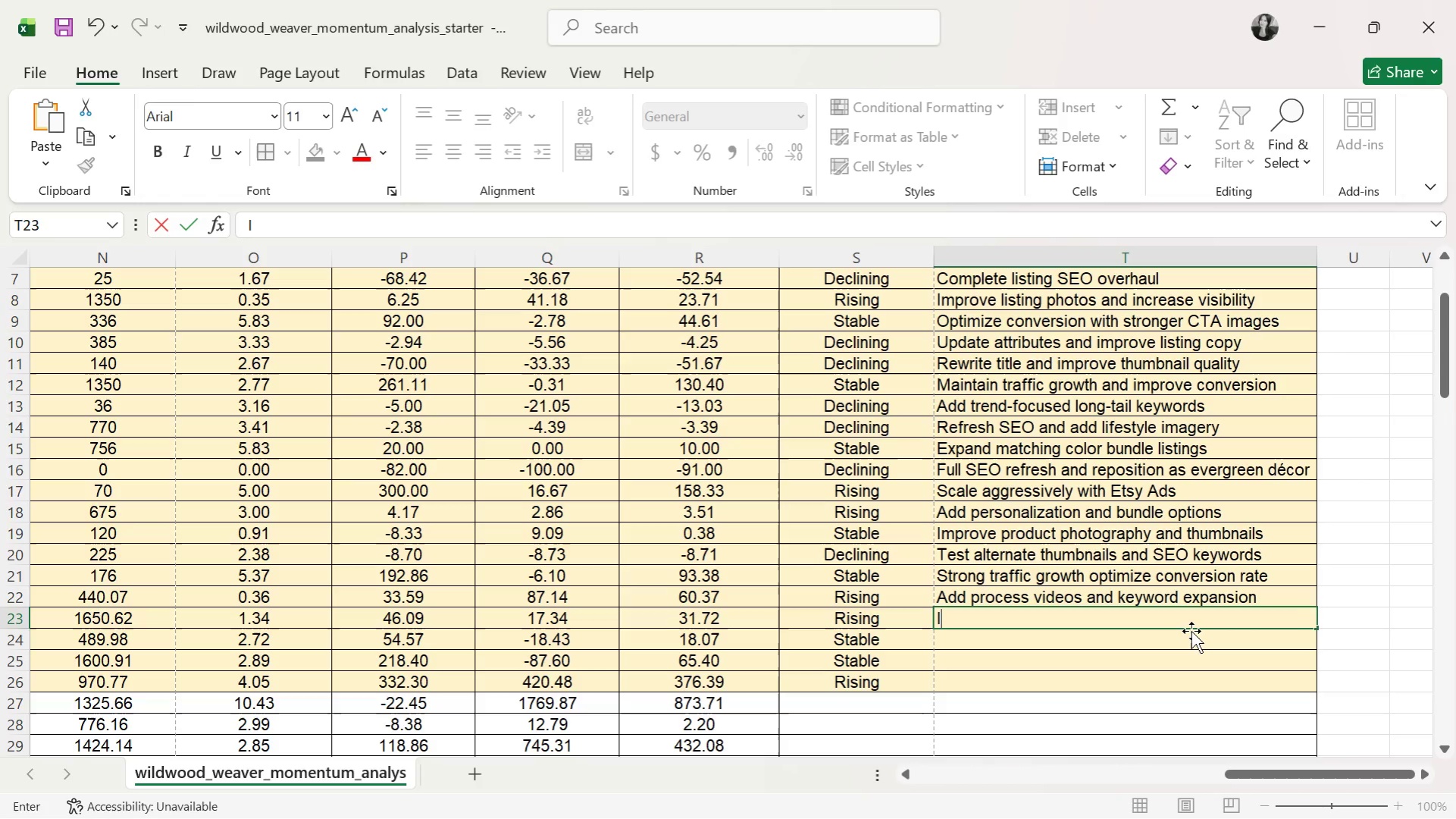 
key(CapsLock)
 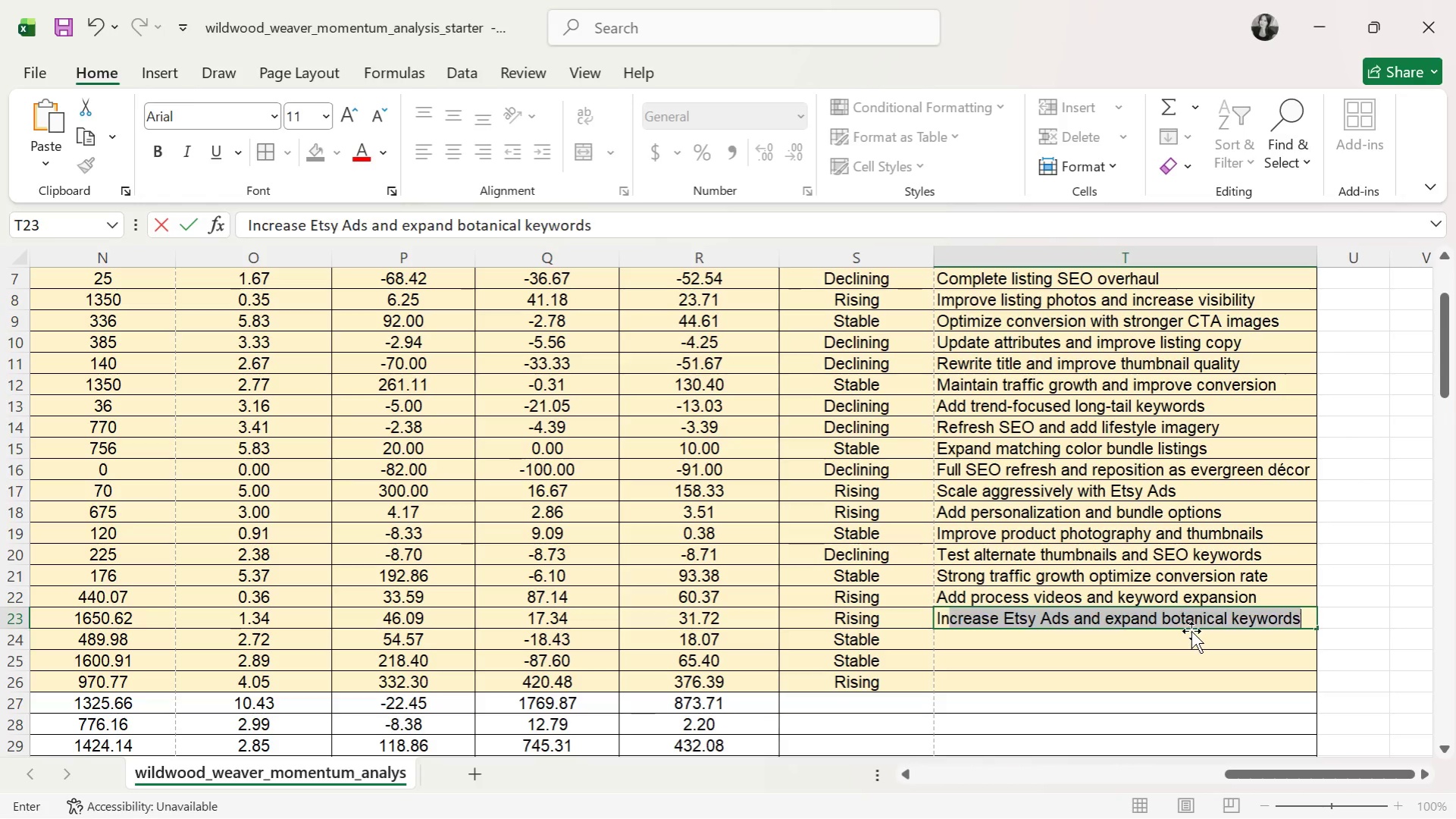 
key(N)
 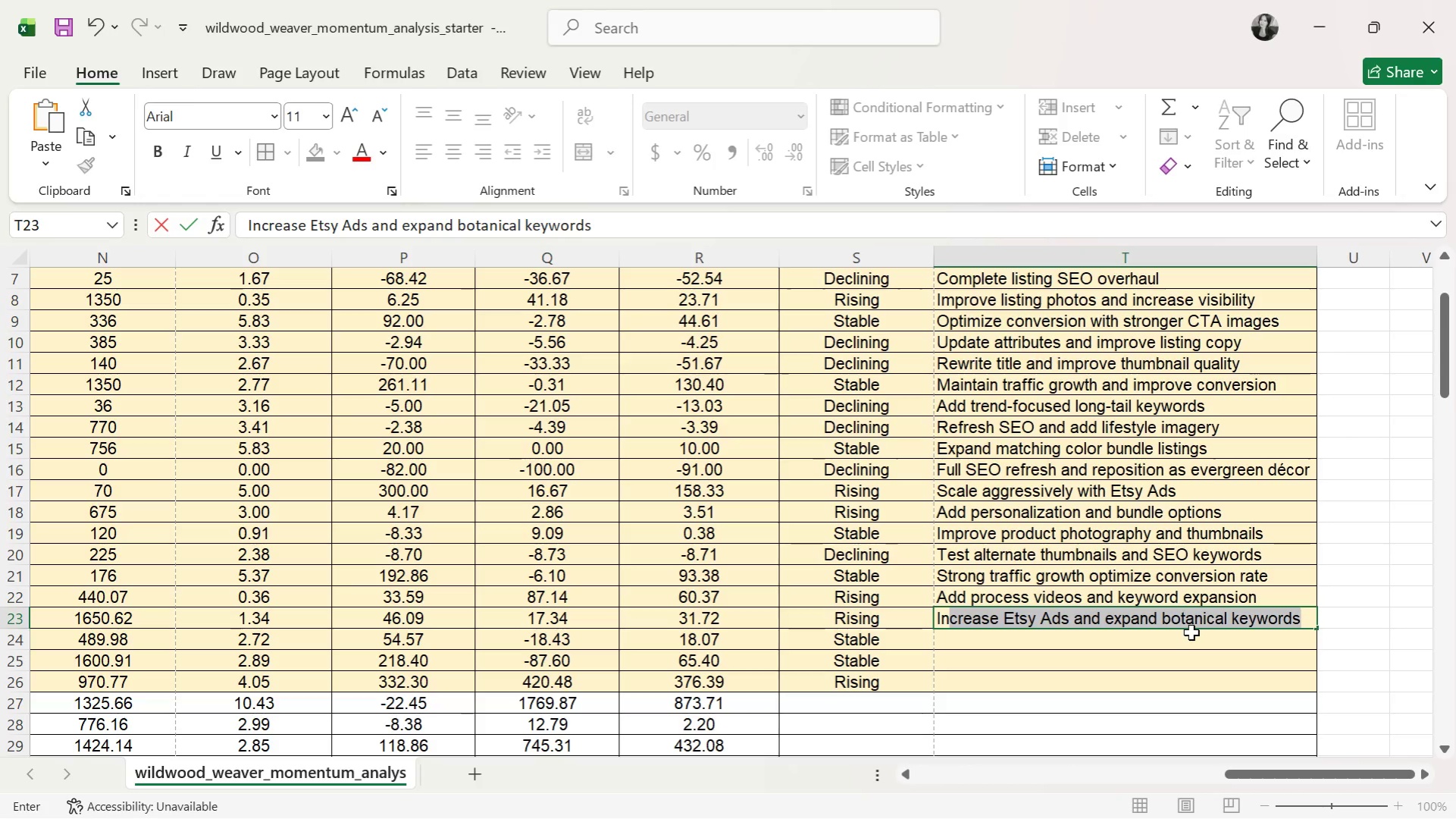 
type(crease ad budget gradually)
 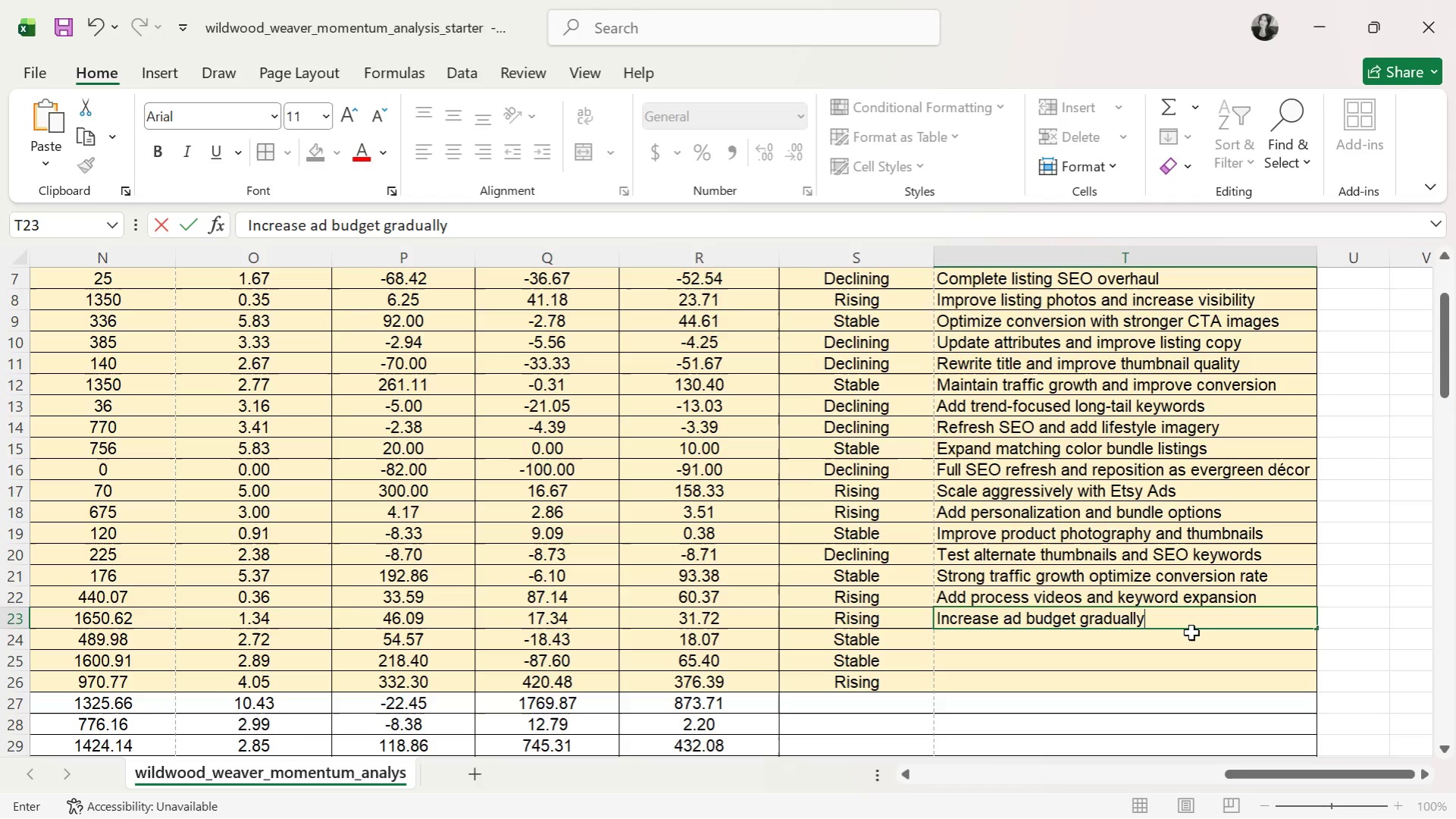 
key(Enter)
 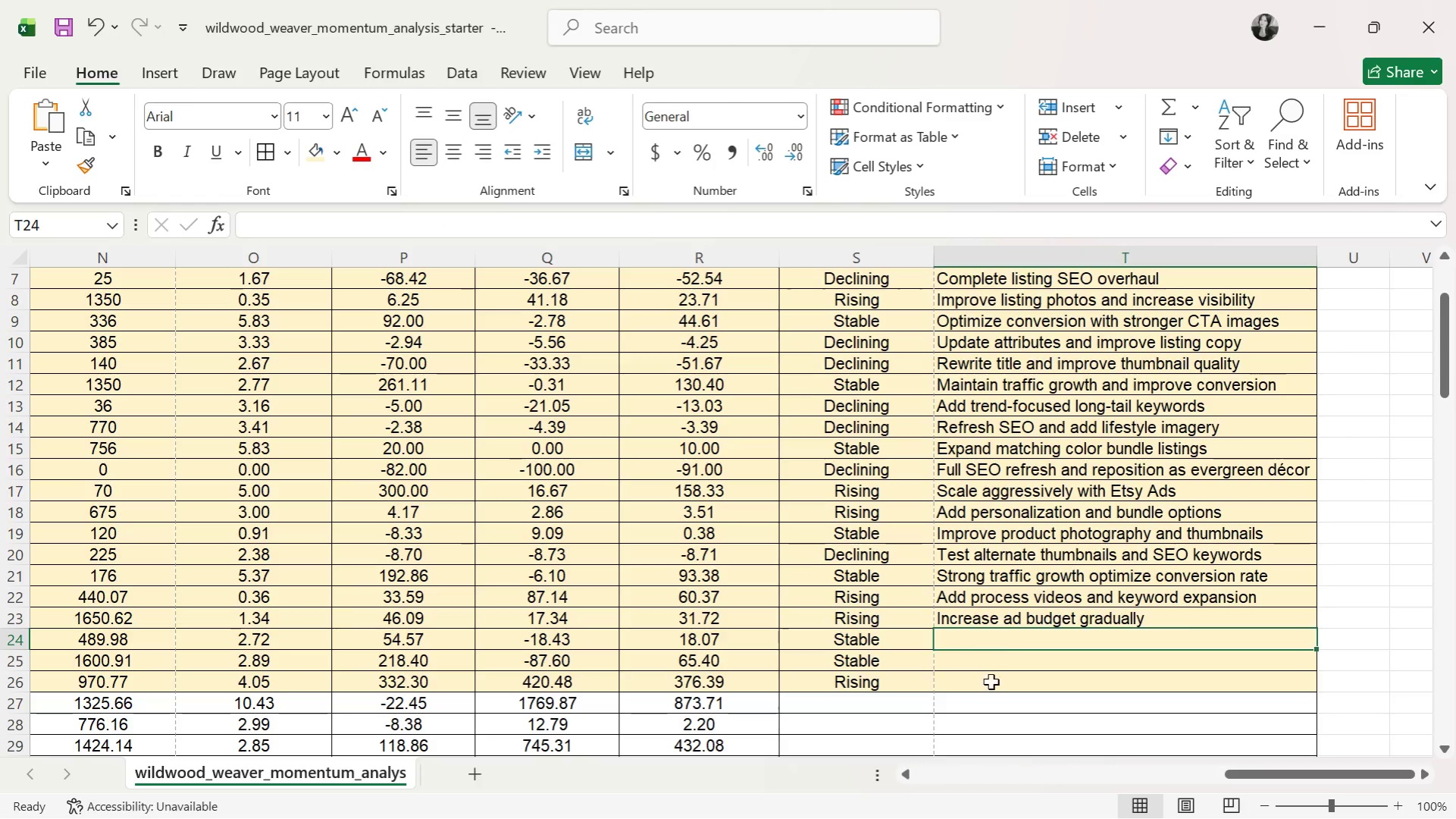 
left_click([985, 626])
 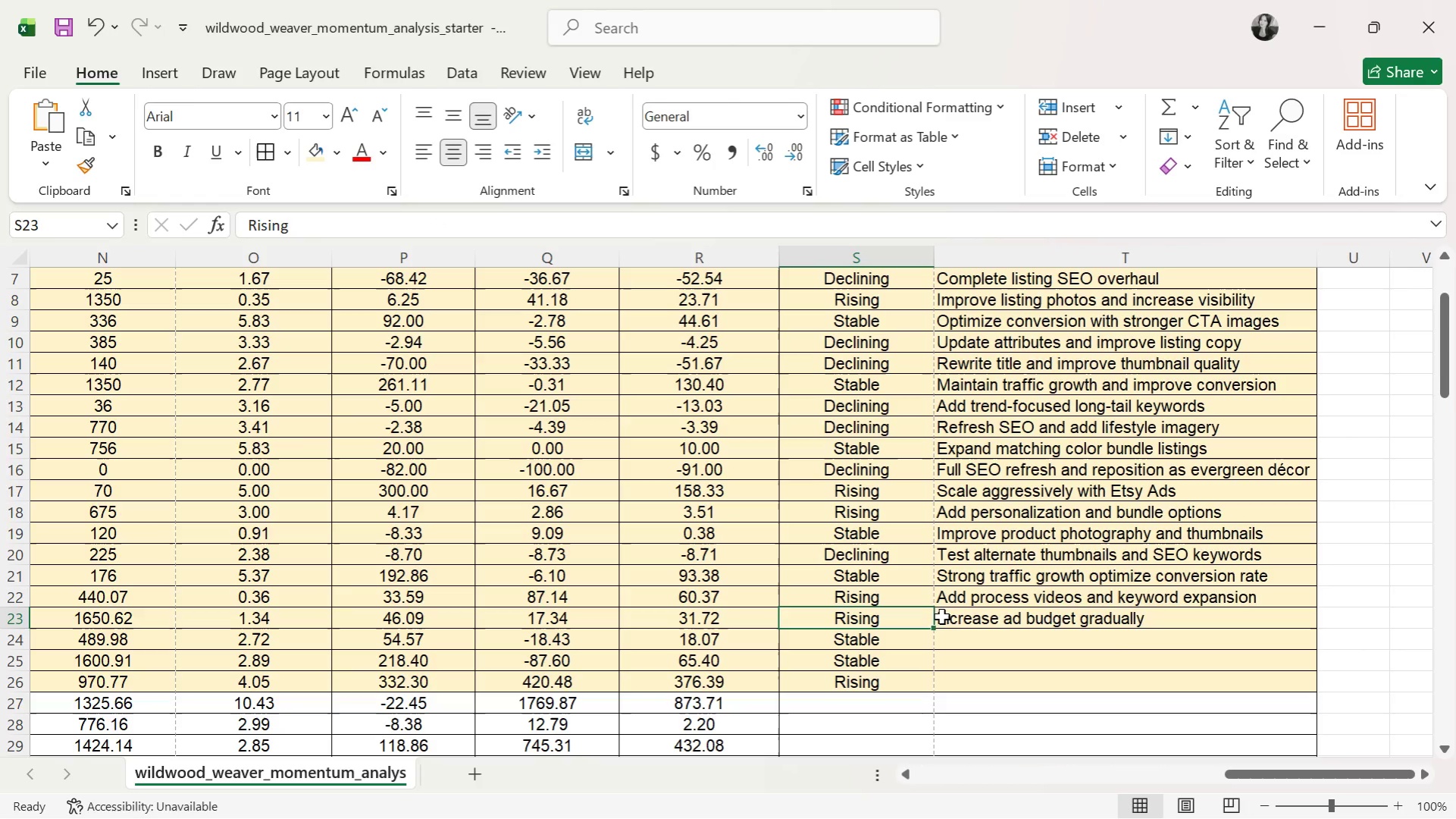 
left_click([1044, 625])
 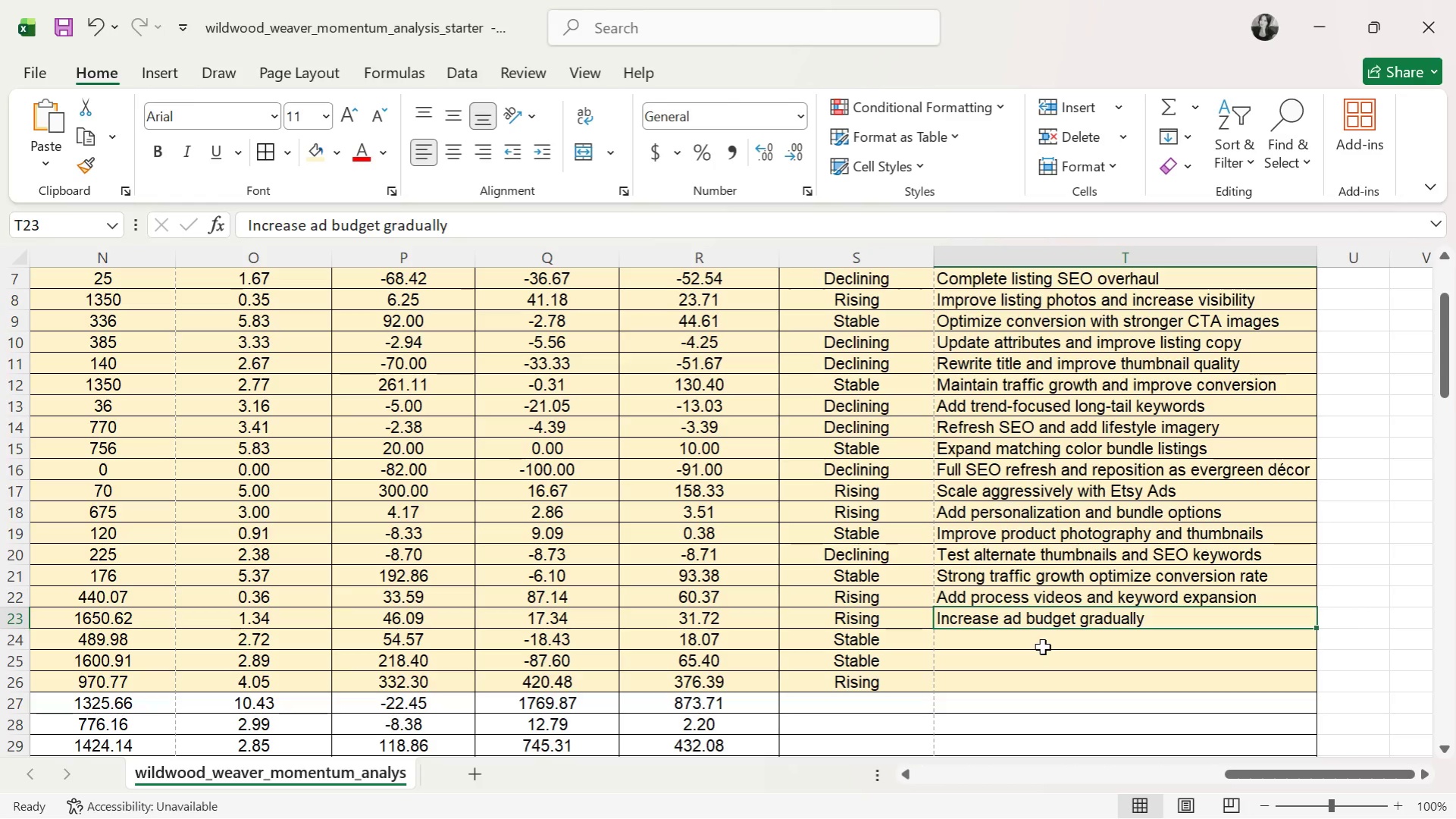 
left_click([1041, 647])
 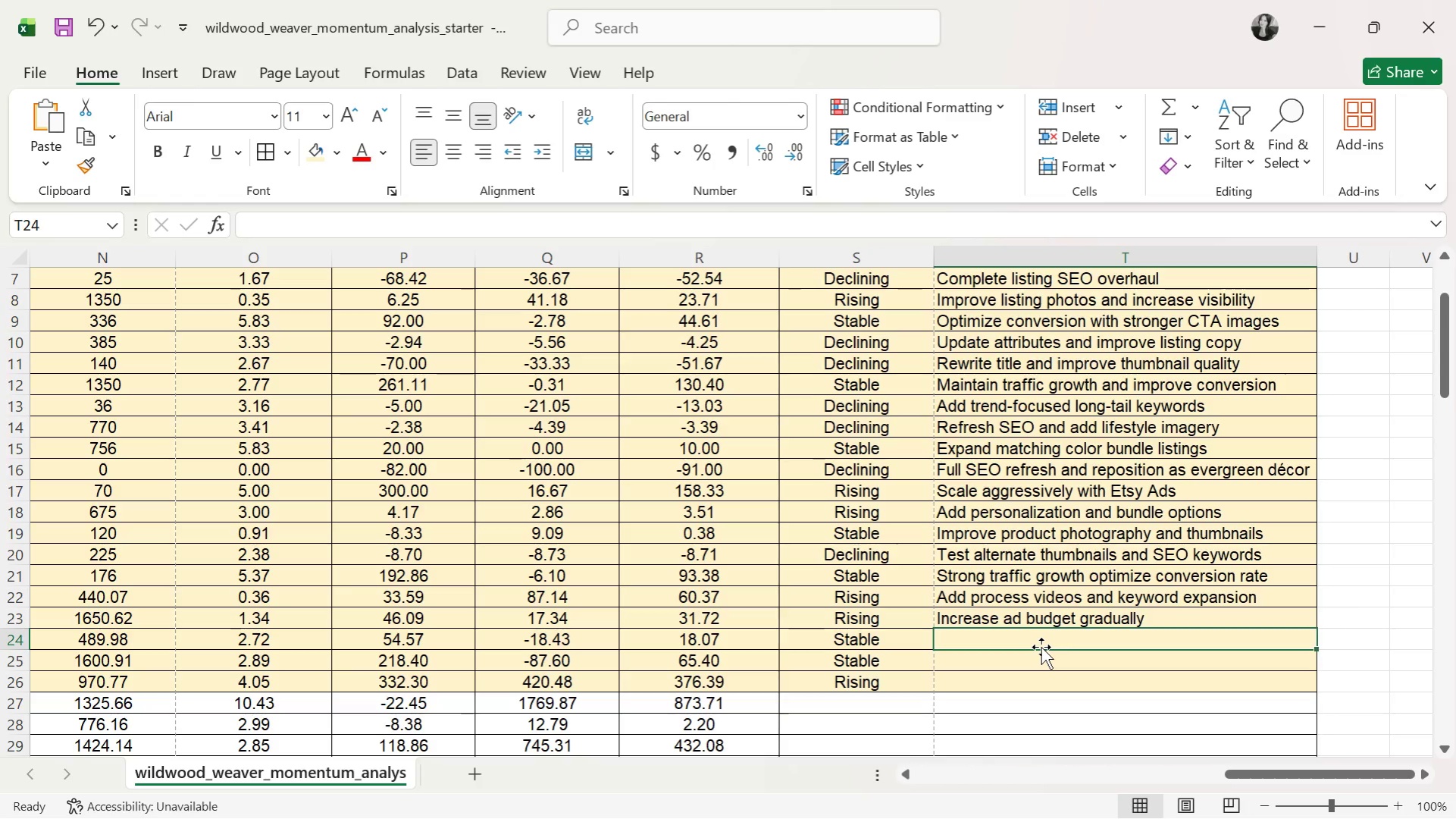 
type(Improve description clarity and social proof )
 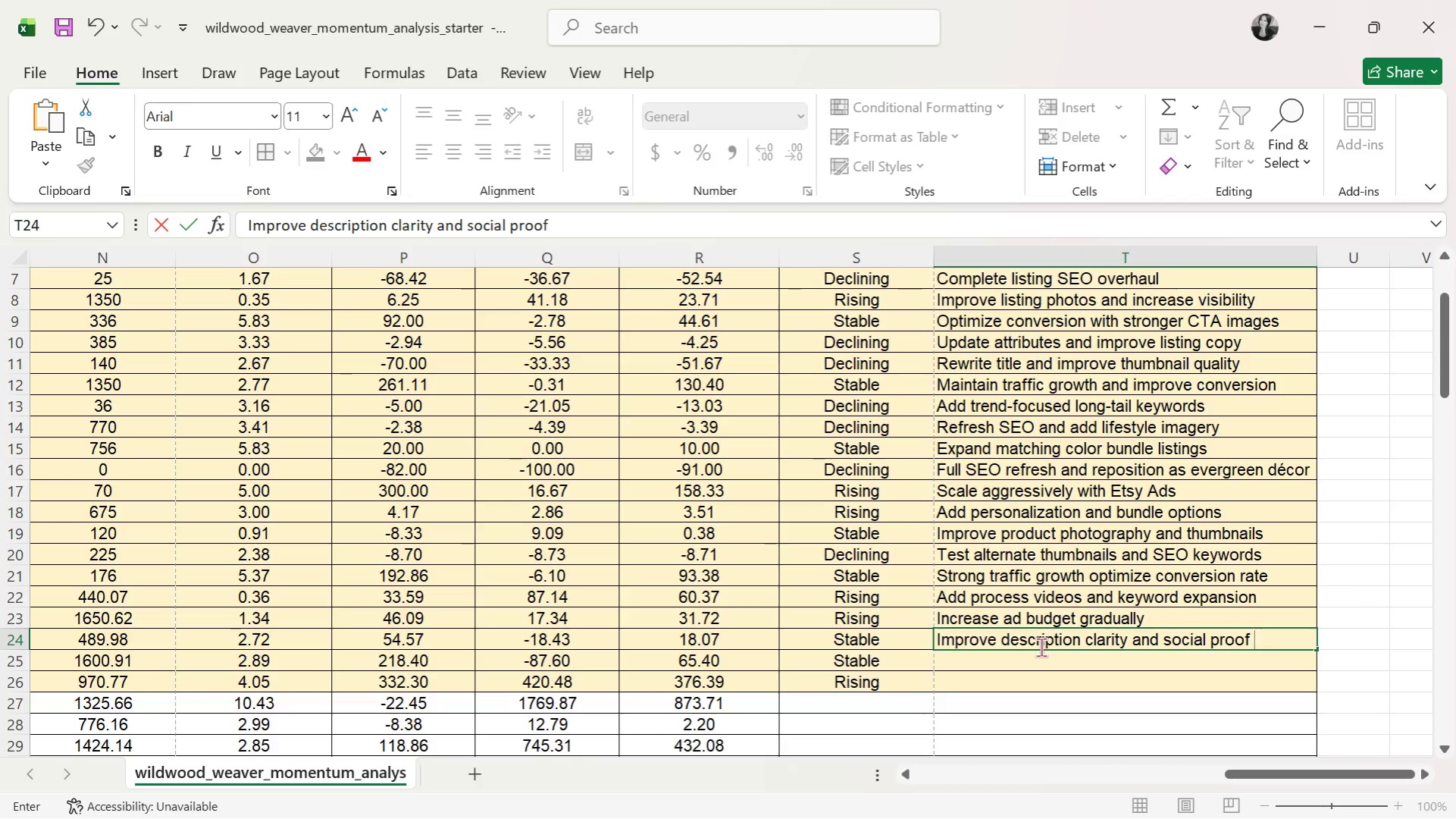 
key(Enter)
 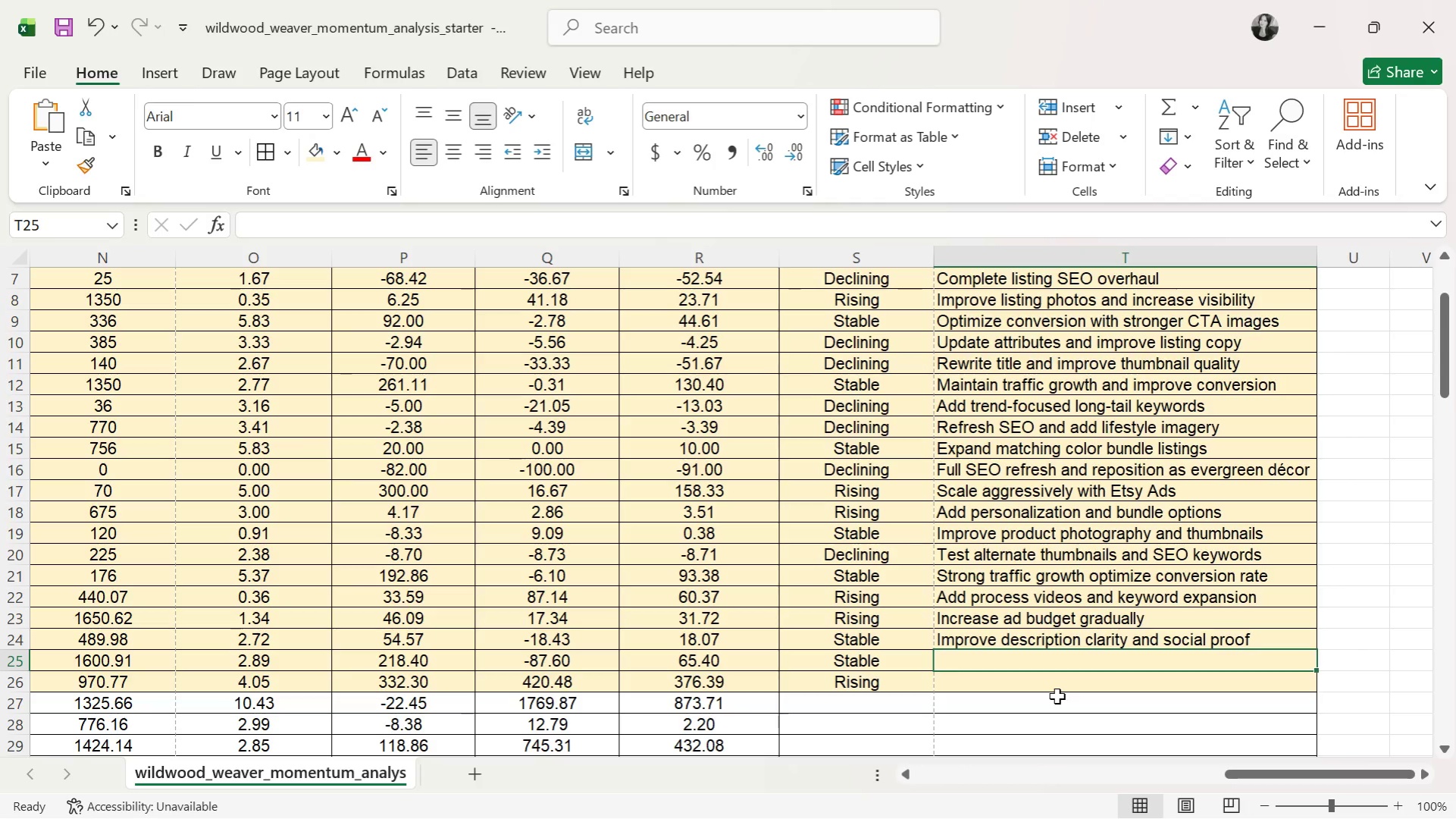 
type(Conversion collapse)
 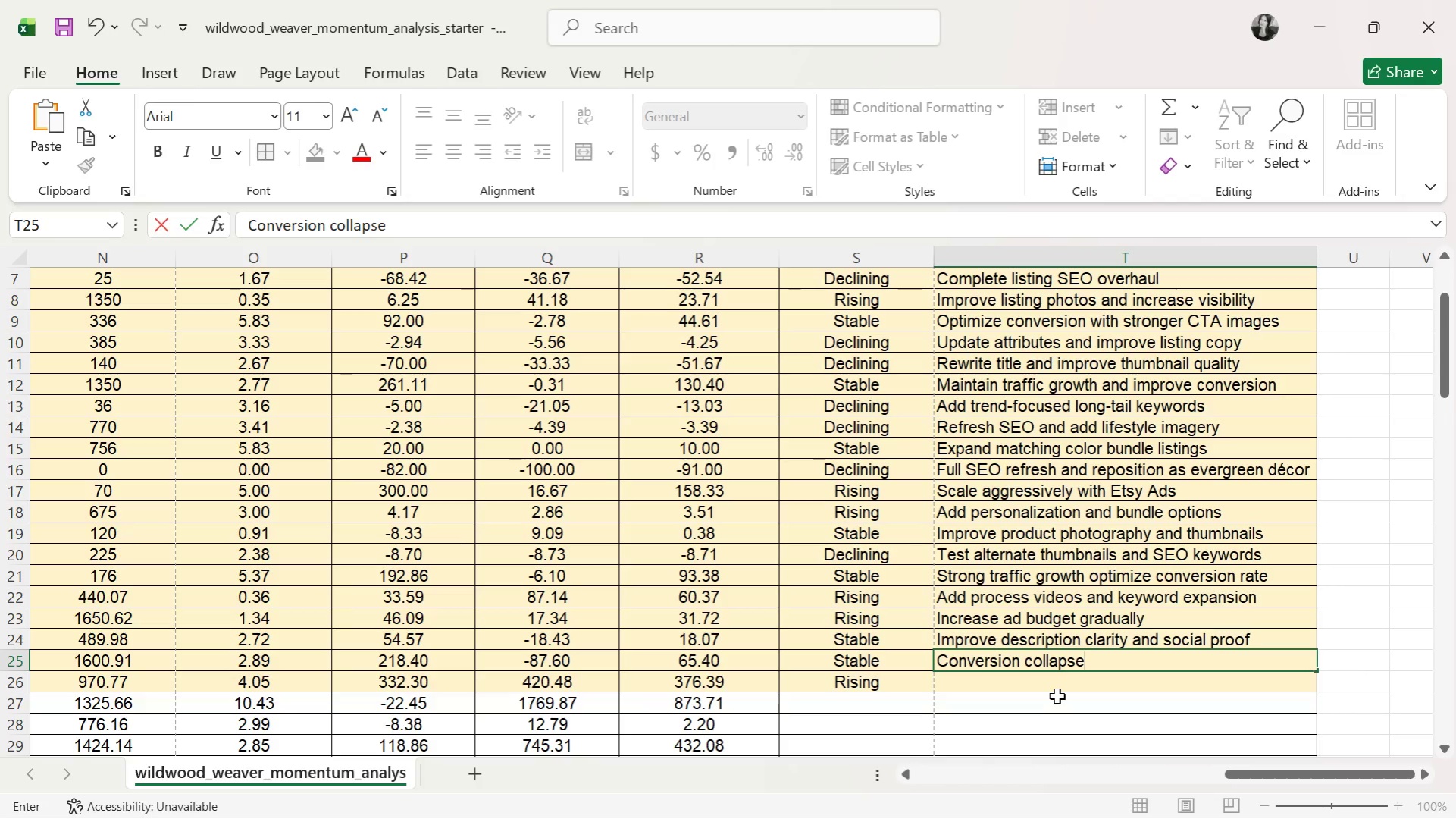 
type( optimize buyer)
 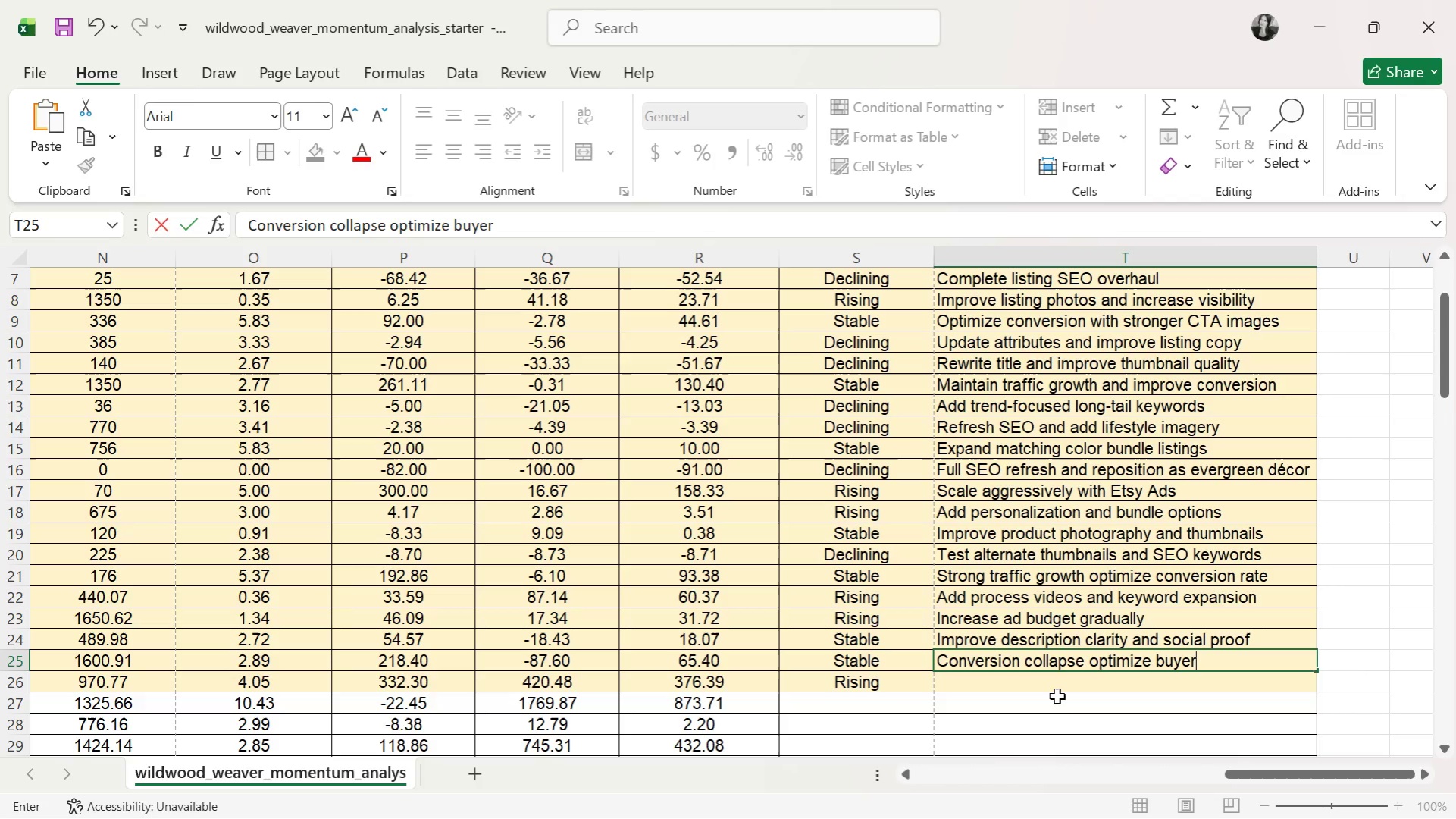 
wait(7.77)
 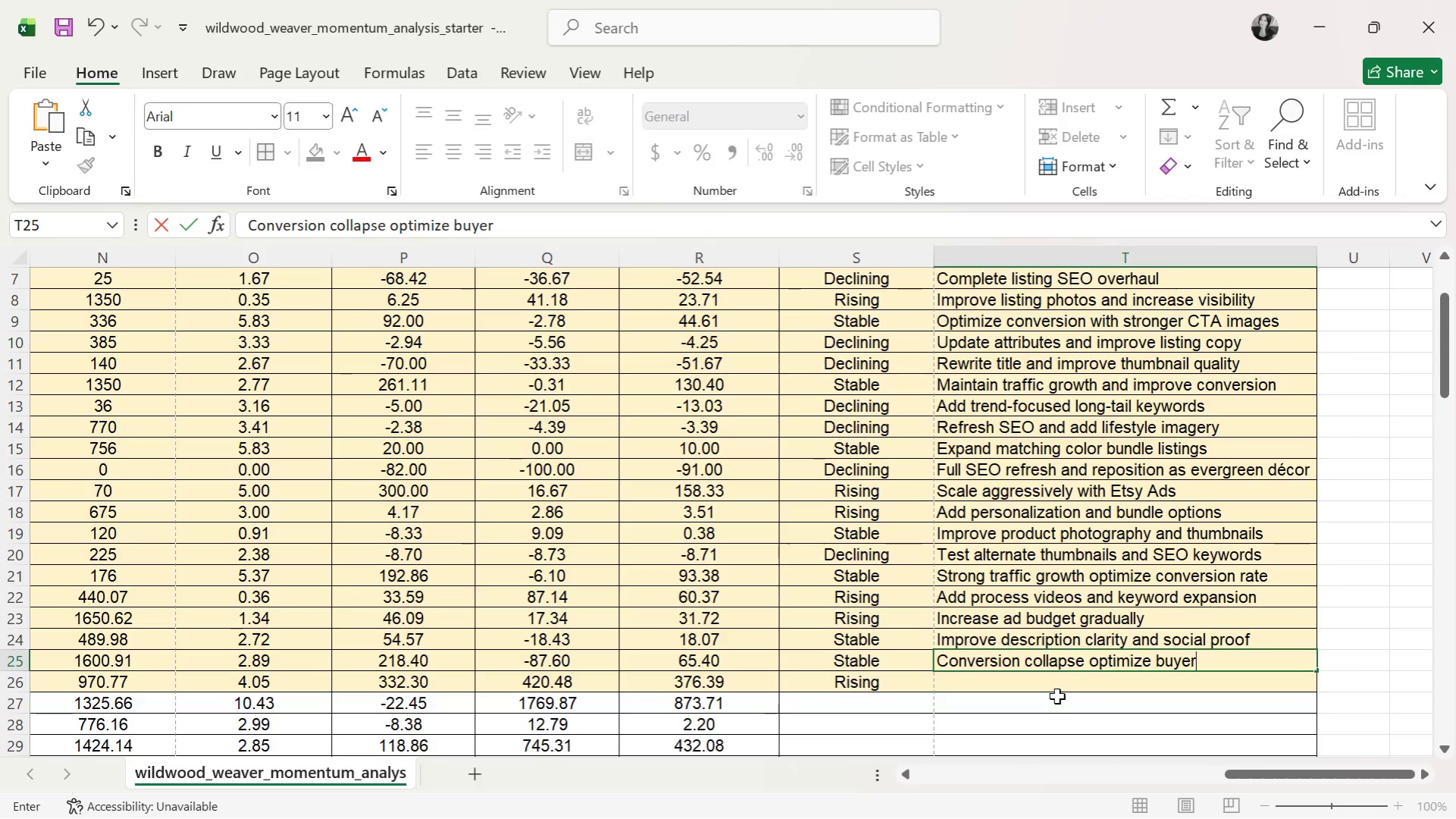 
type( trust signals)
 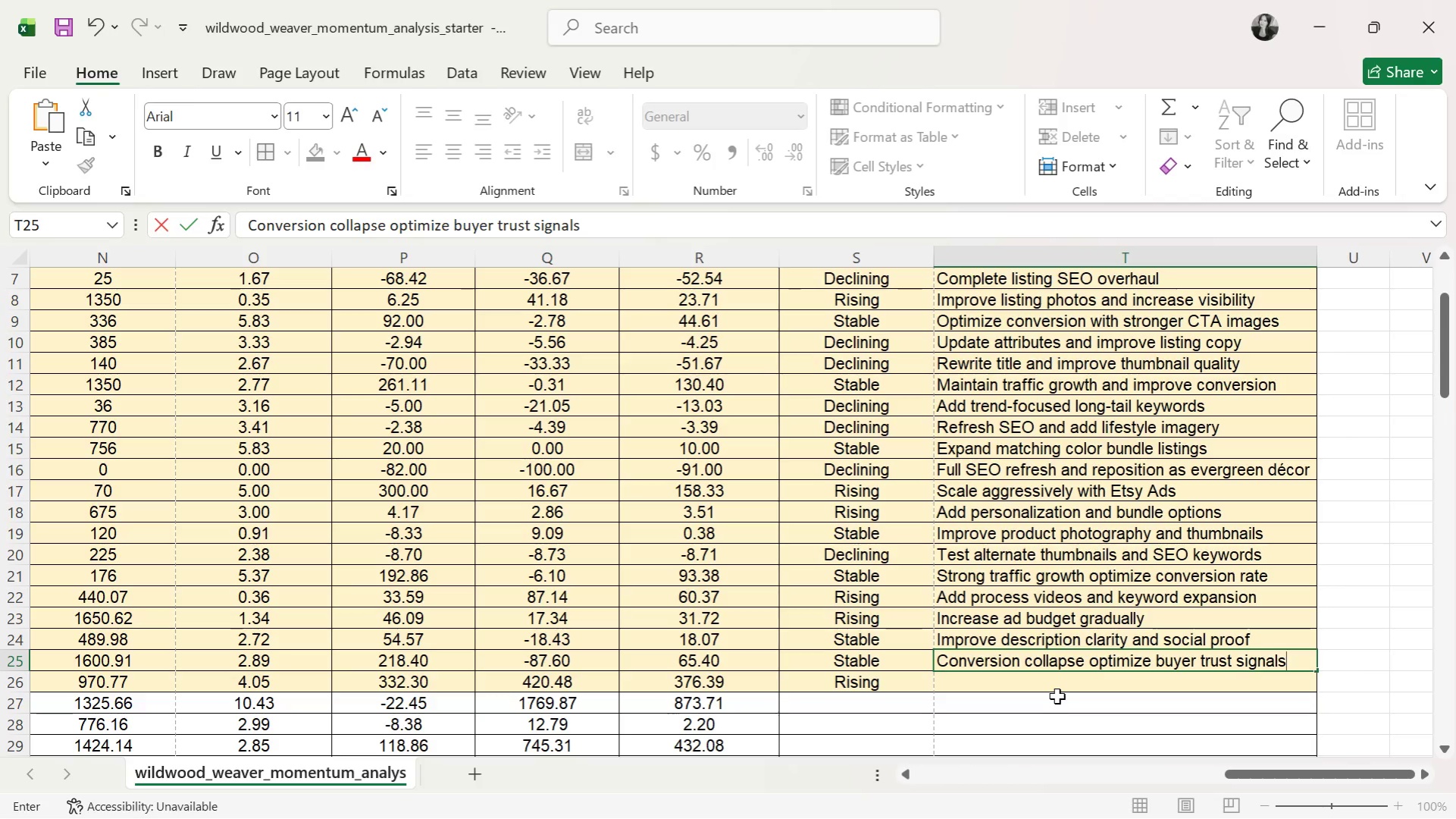 
key(Enter)
 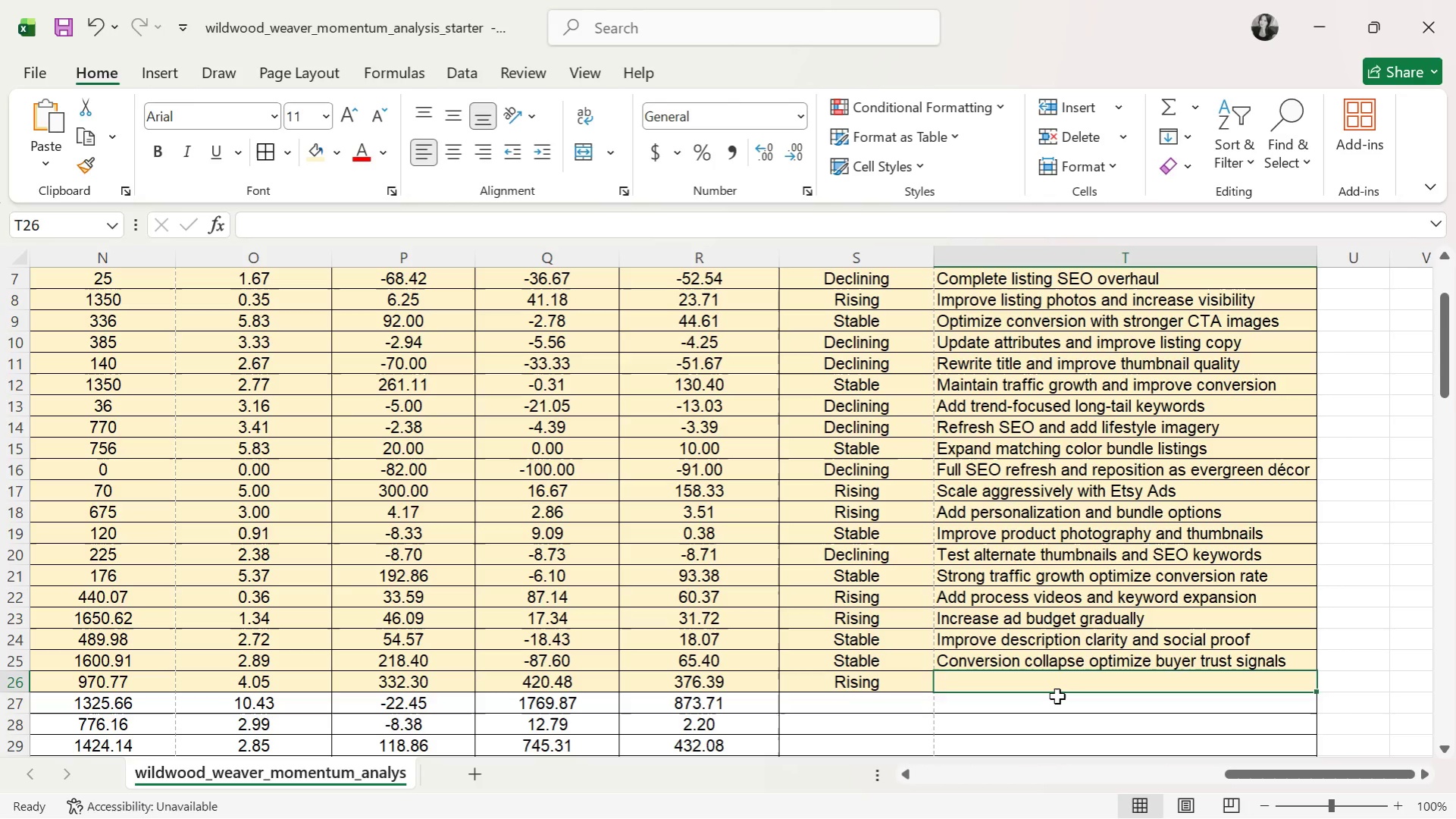 
wait(9.08)
 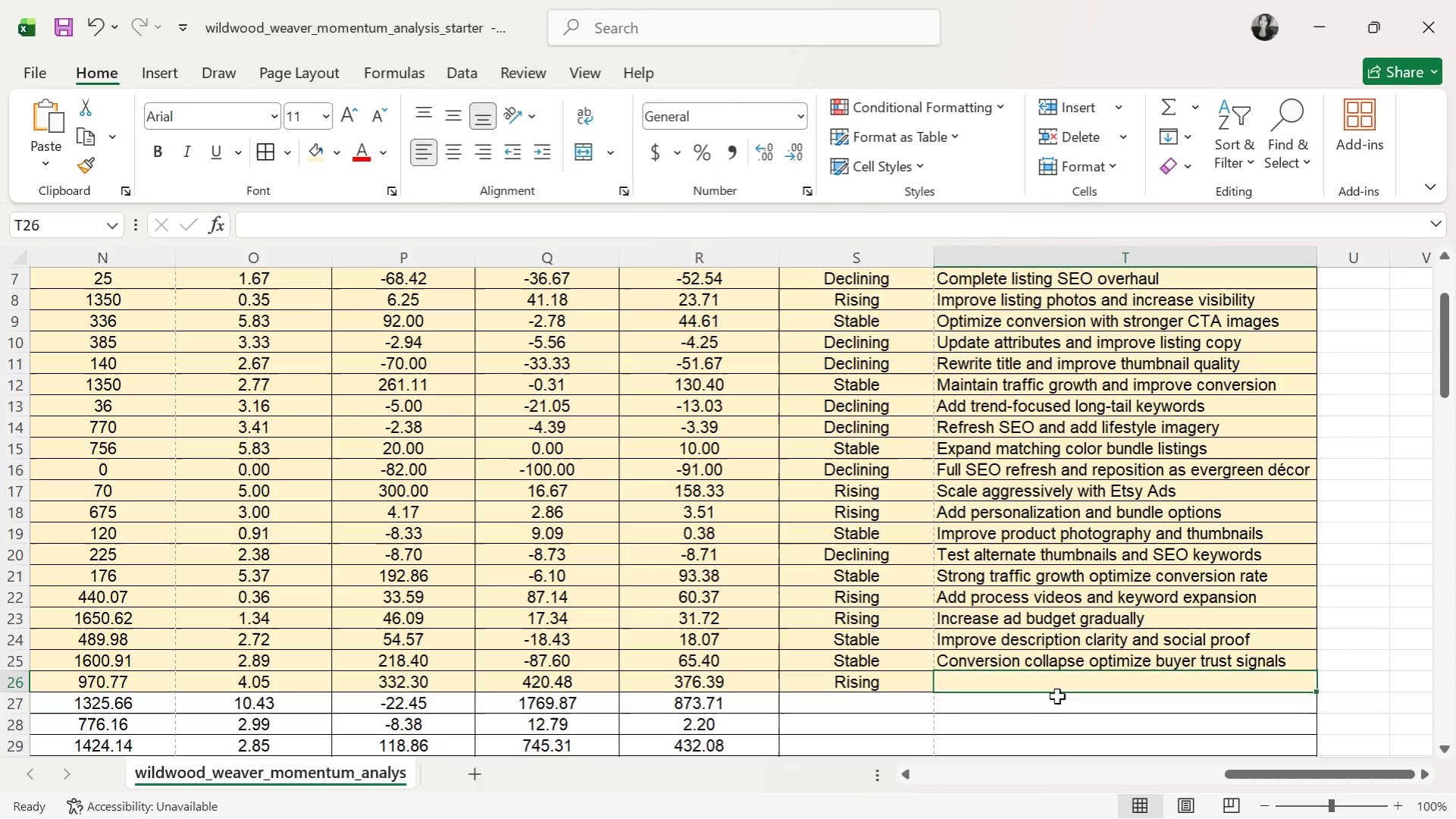 
type(Scale agg)
 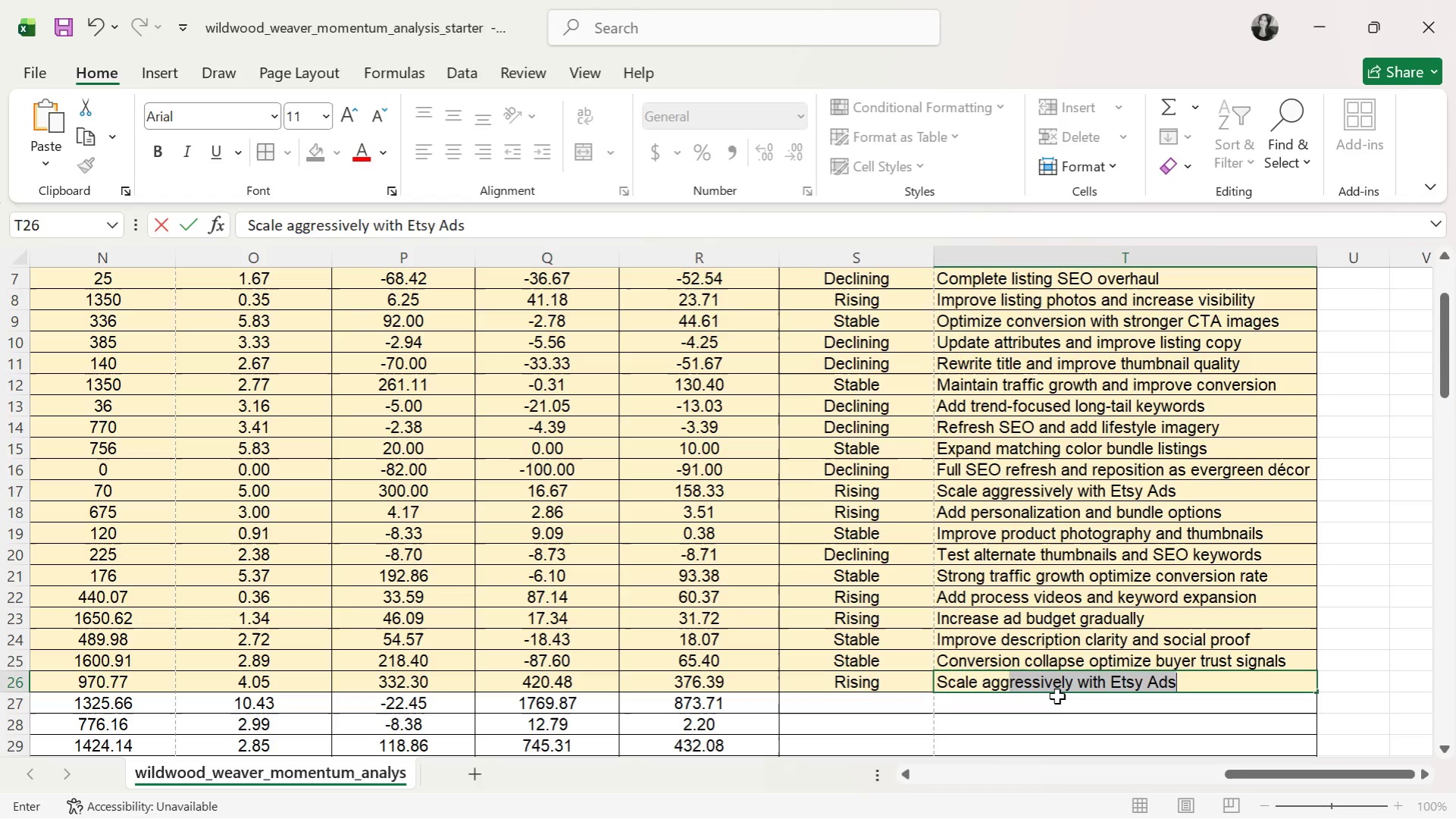 
type(ressively with seasonal keyword expansion)
 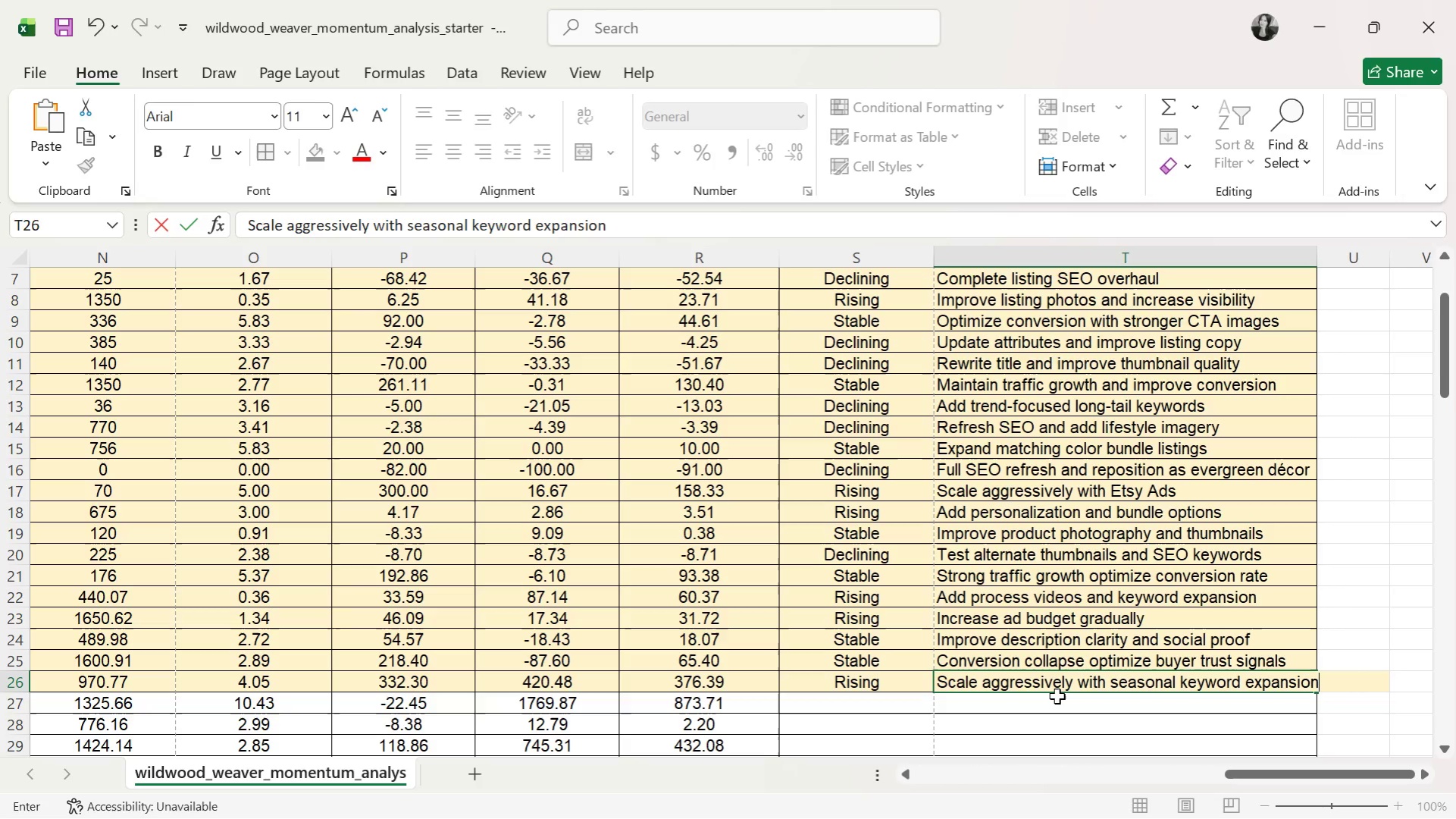 
left_click([1057, 696])
 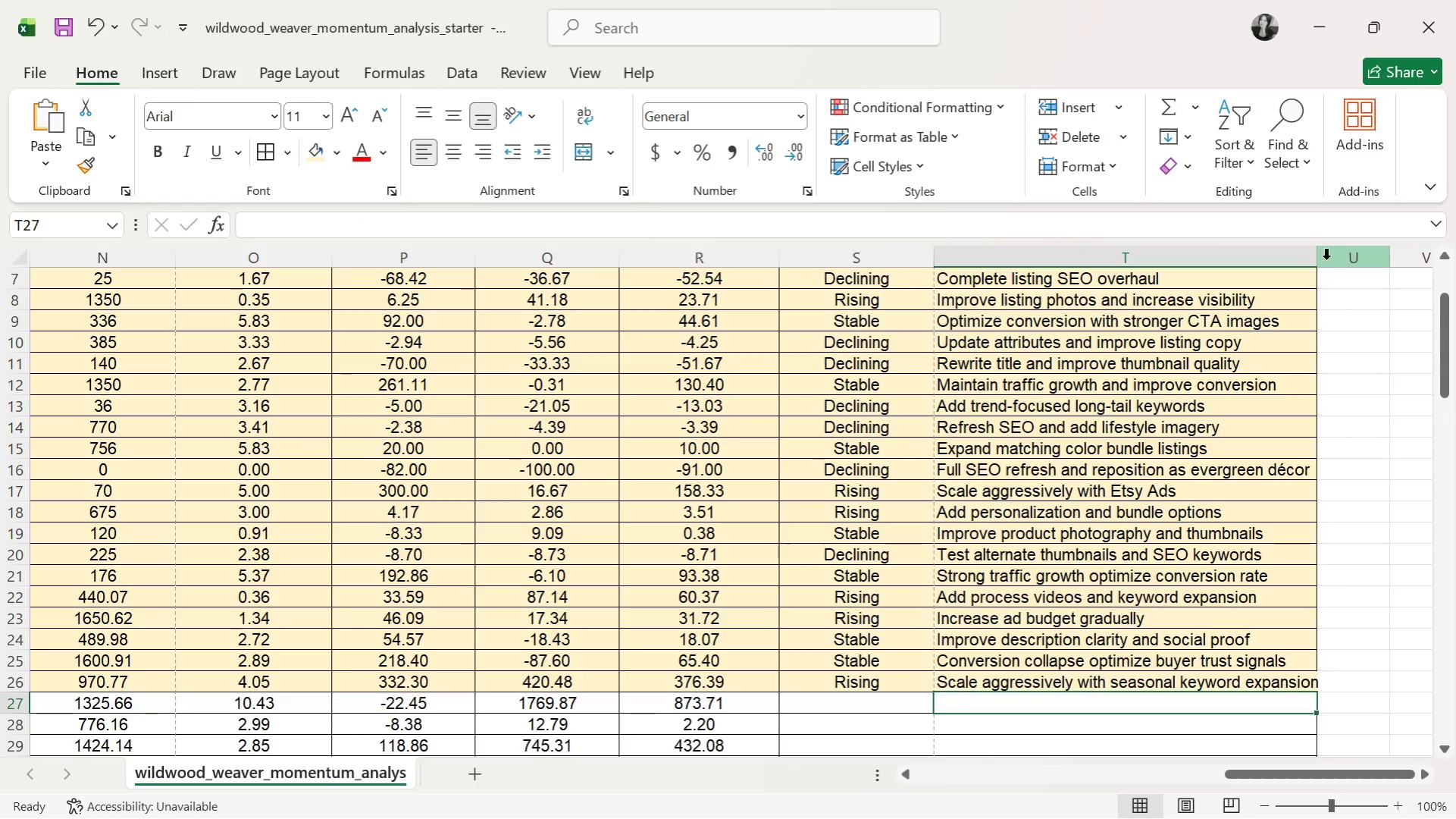 
left_click_drag(start_coordinate=[1312, 255], to_coordinate=[1321, 255])
 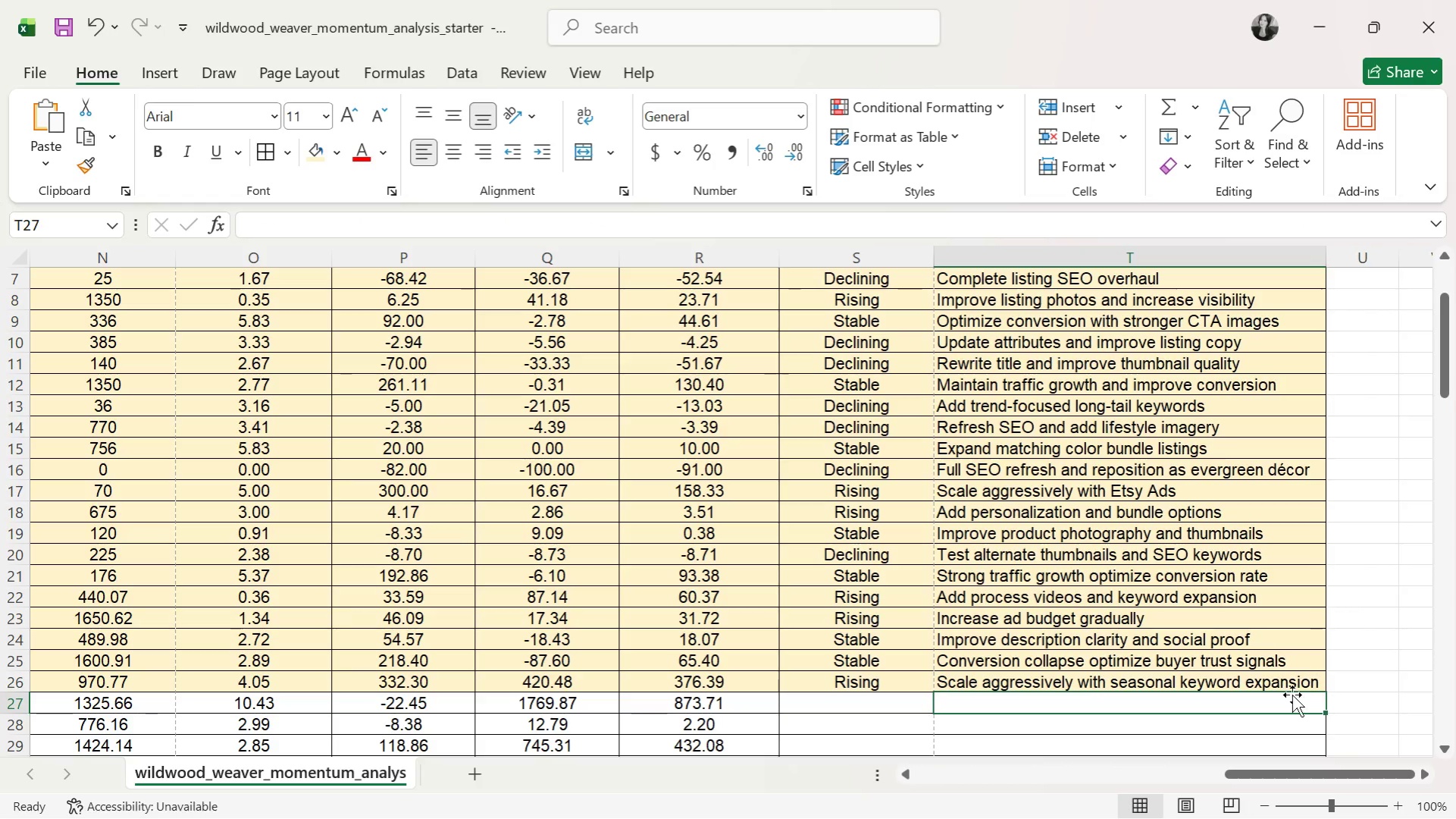 
left_click([1292, 695])
 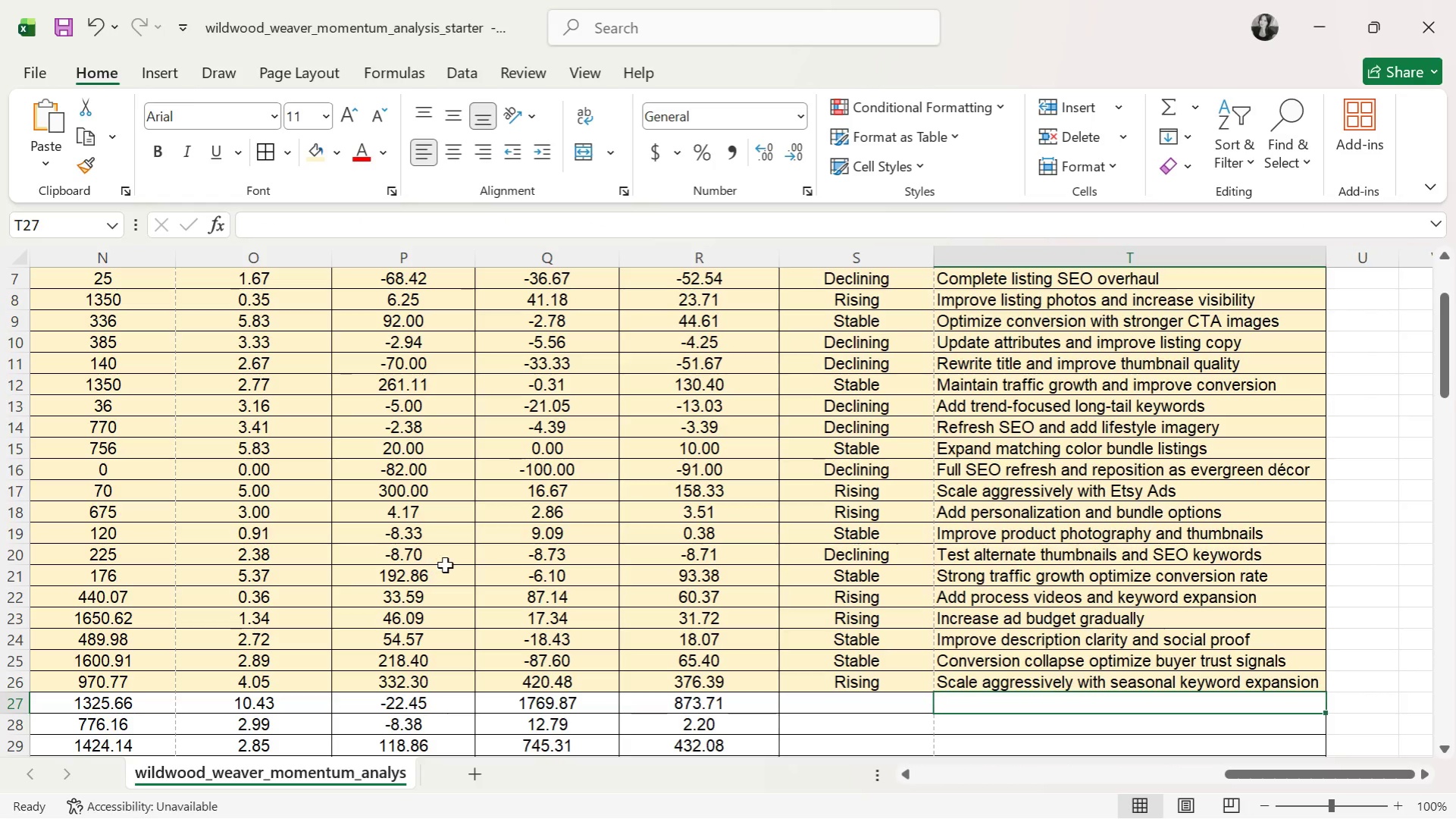 
scroll: coordinate [634, 574], scroll_direction: down, amount: 1.0
 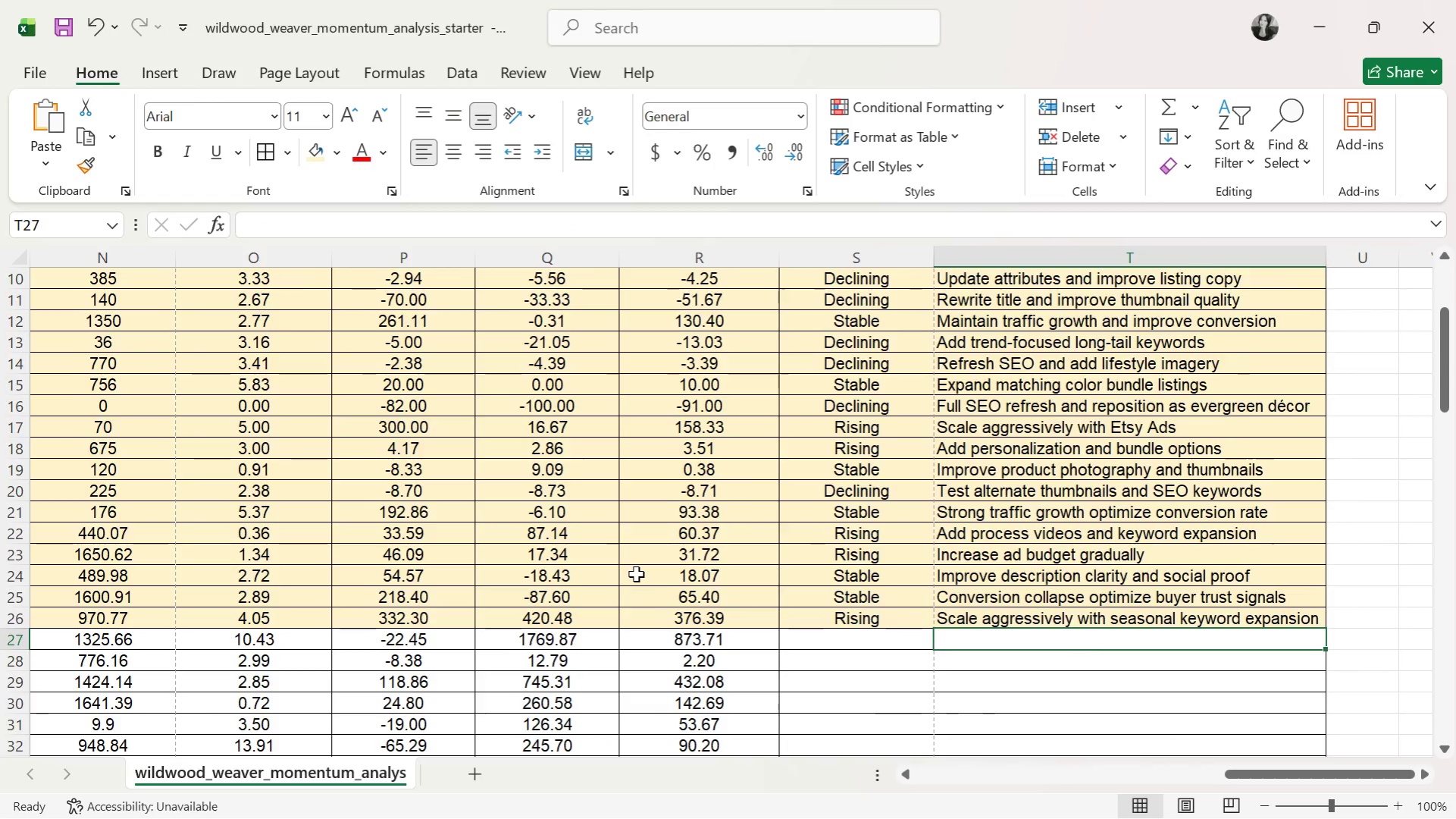 
scroll: coordinate [636, 574], scroll_direction: up, amount: 10.0
 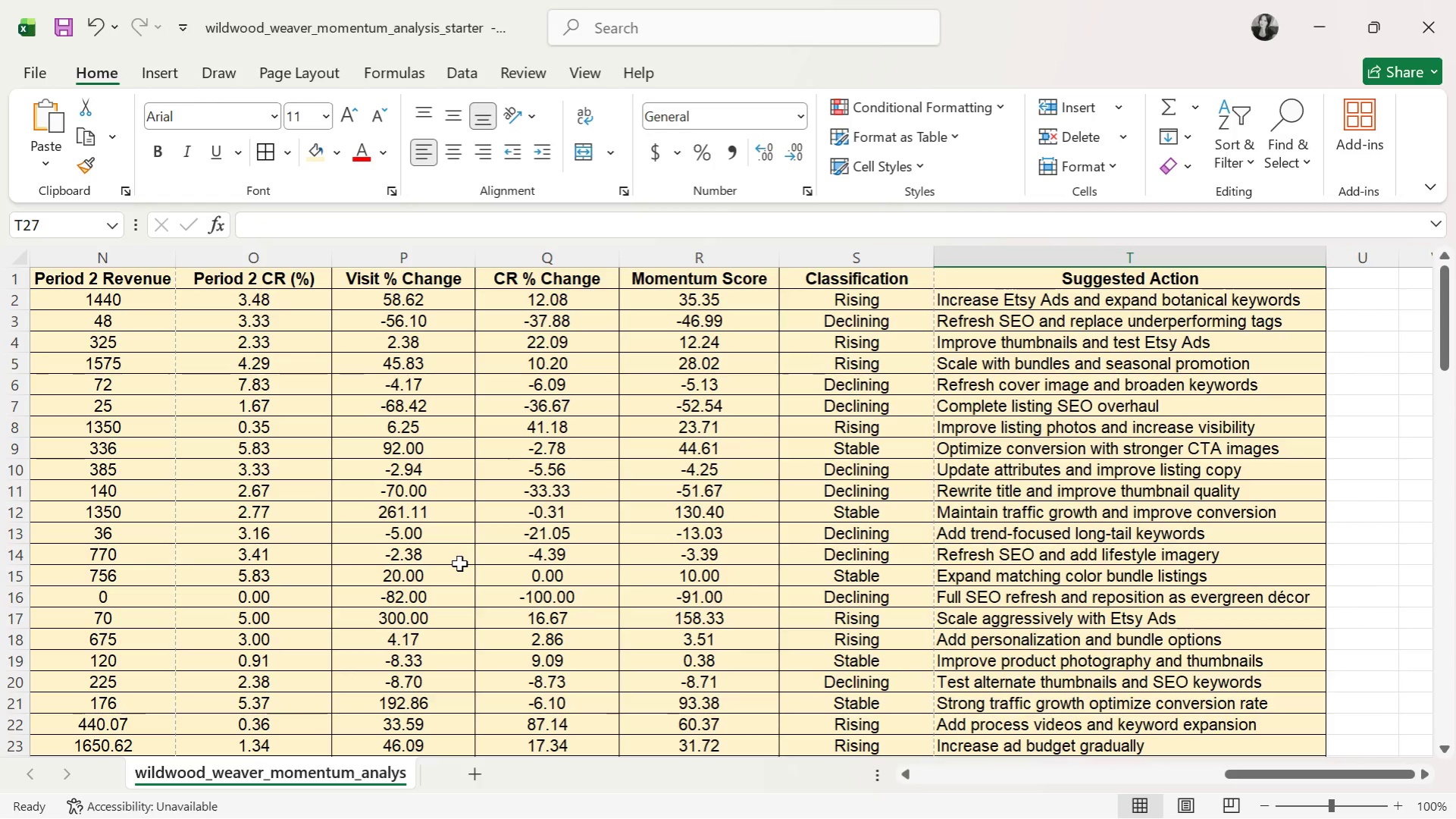 
key(Alt+AltLeft)
 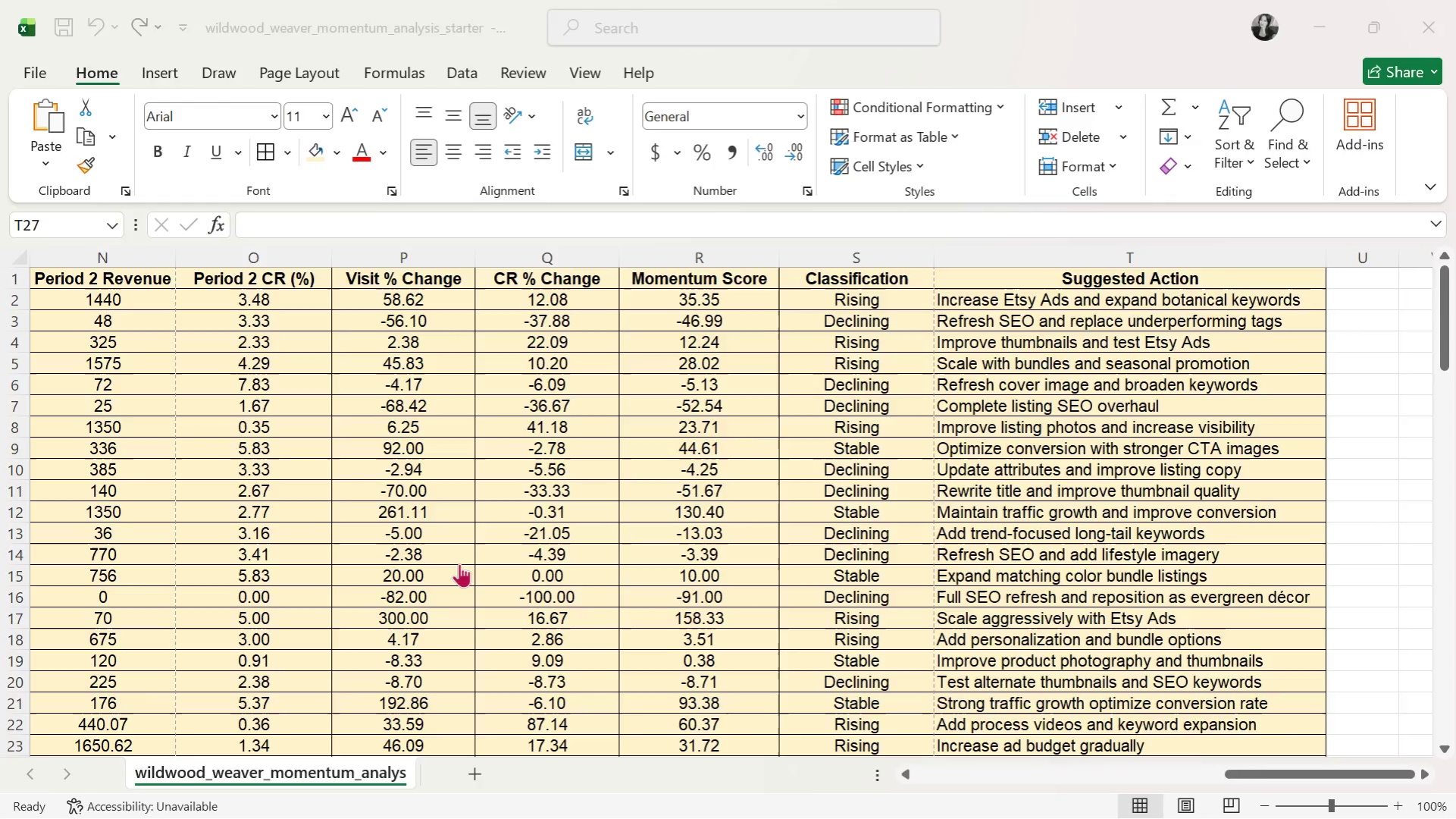 
hold_key(key=Tab, duration=0.34)
 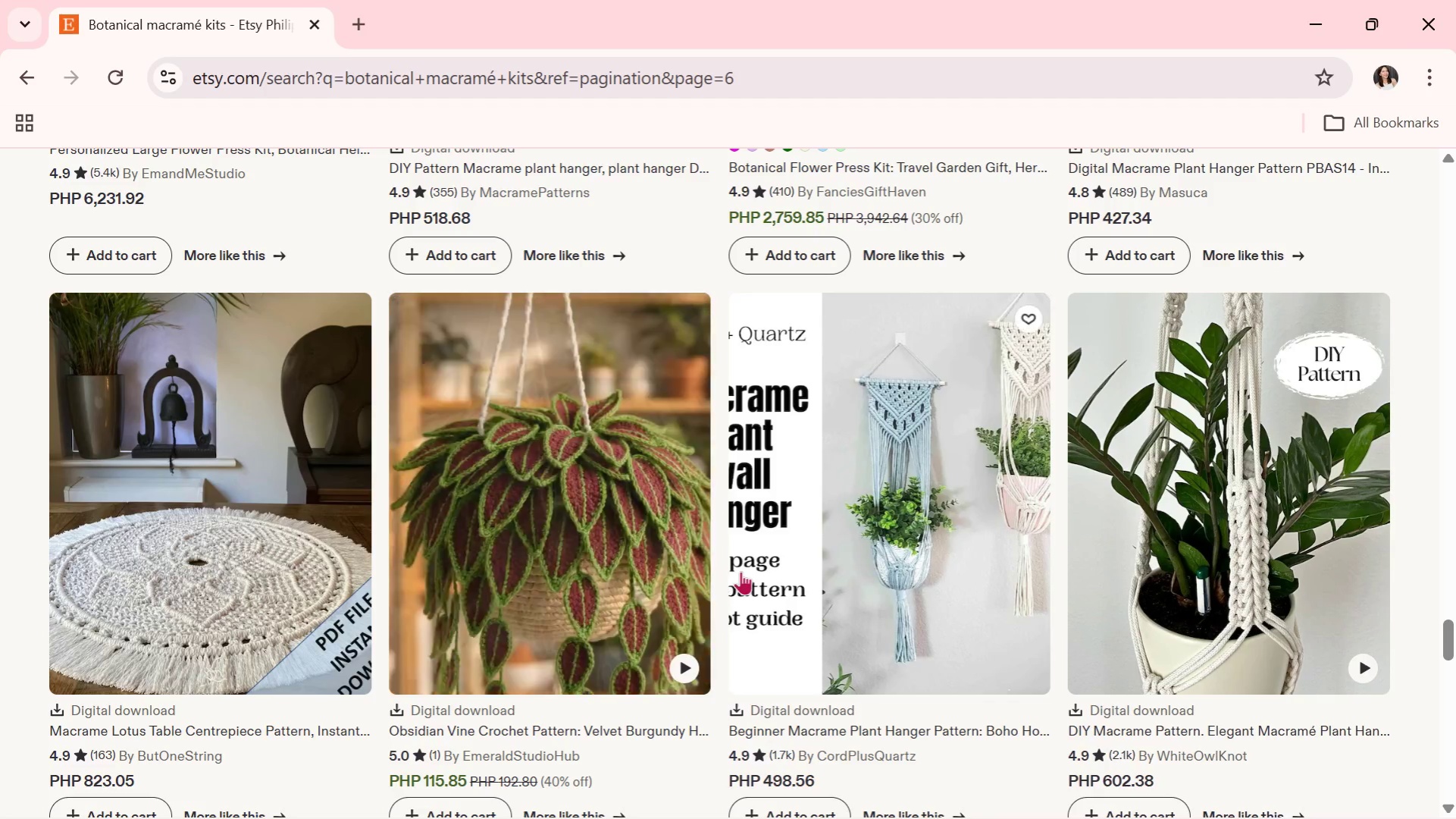 
key(Alt+Tab)
 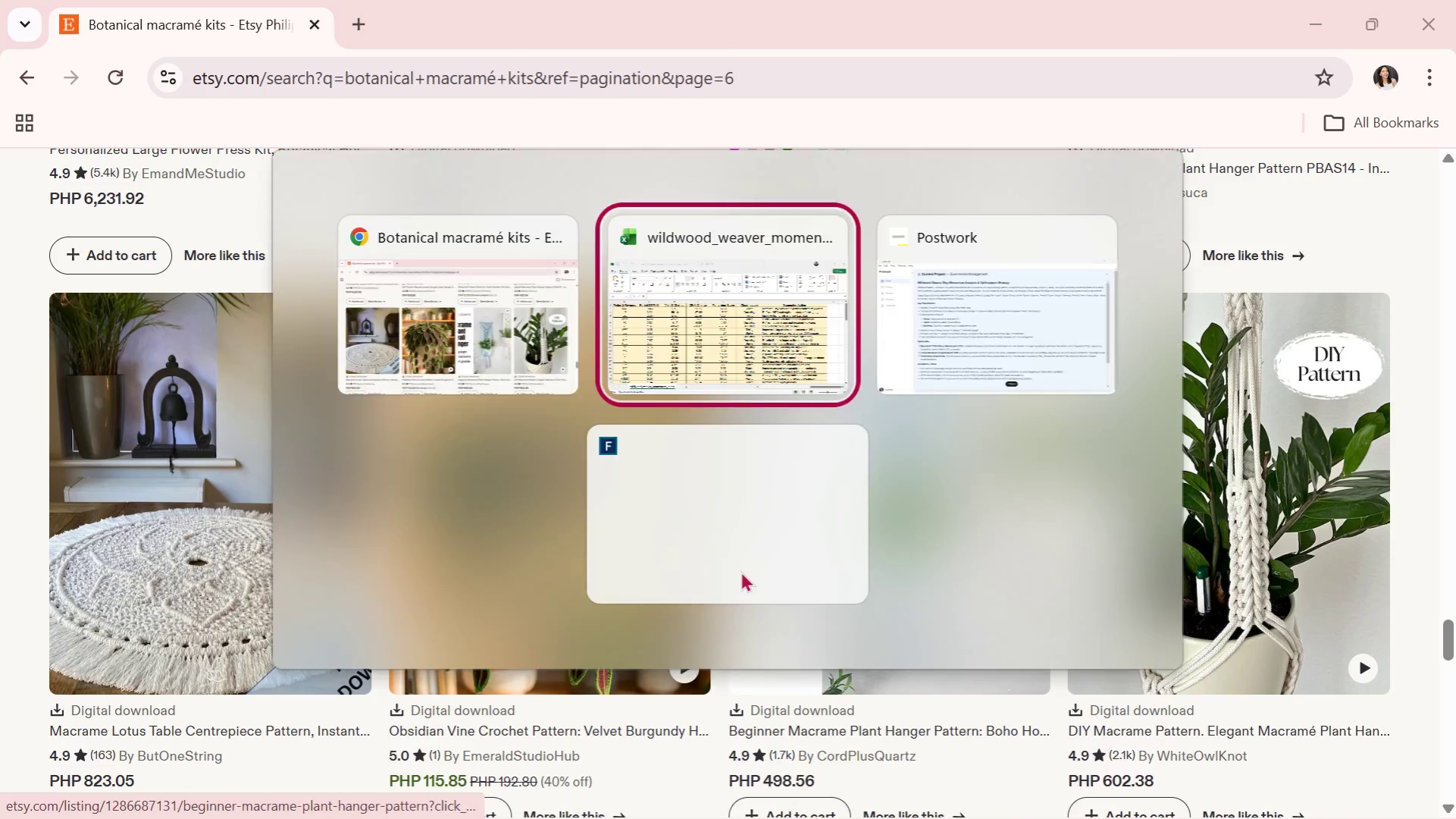 
key(Alt+Tab)